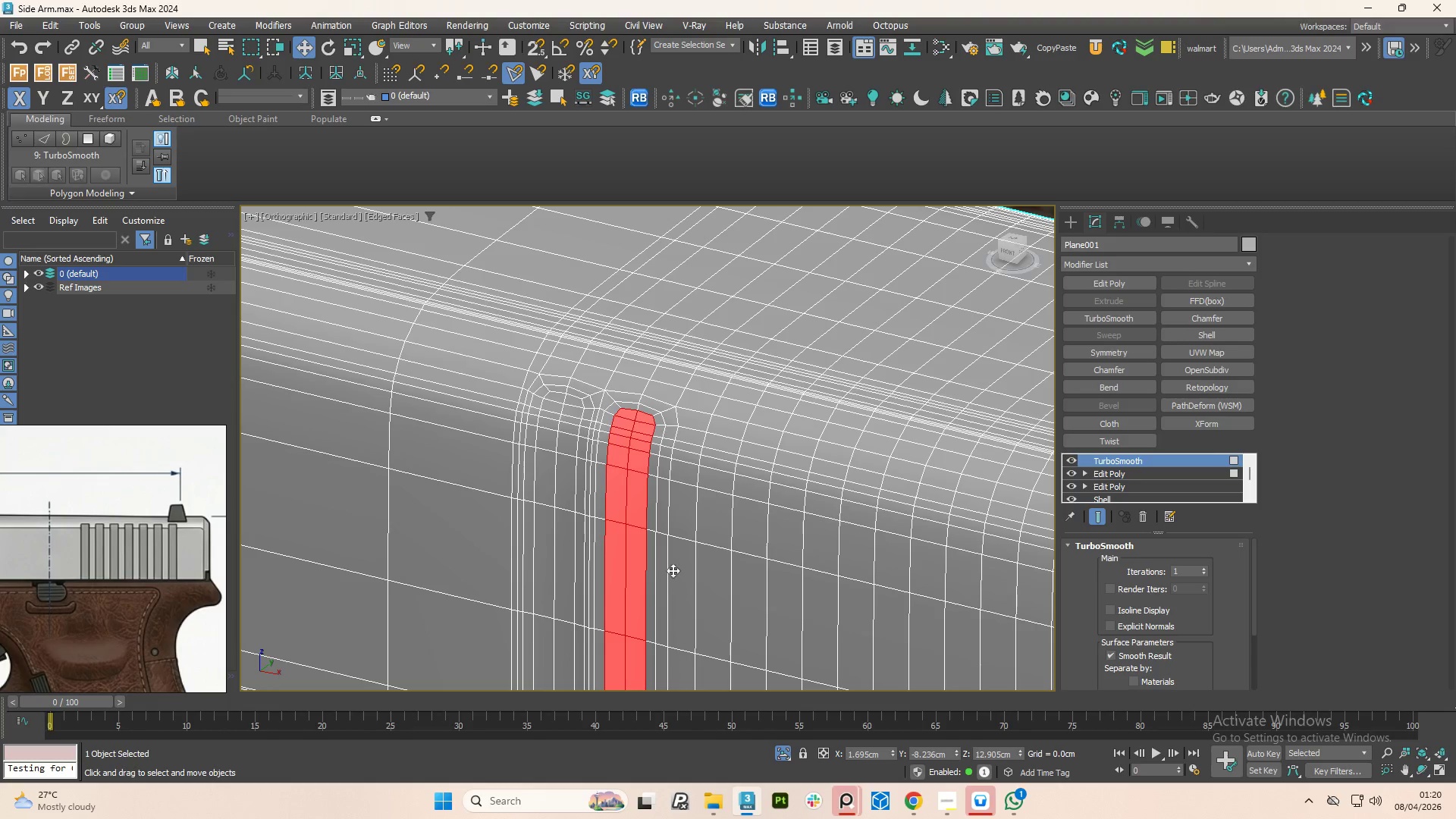 
key(F4)
 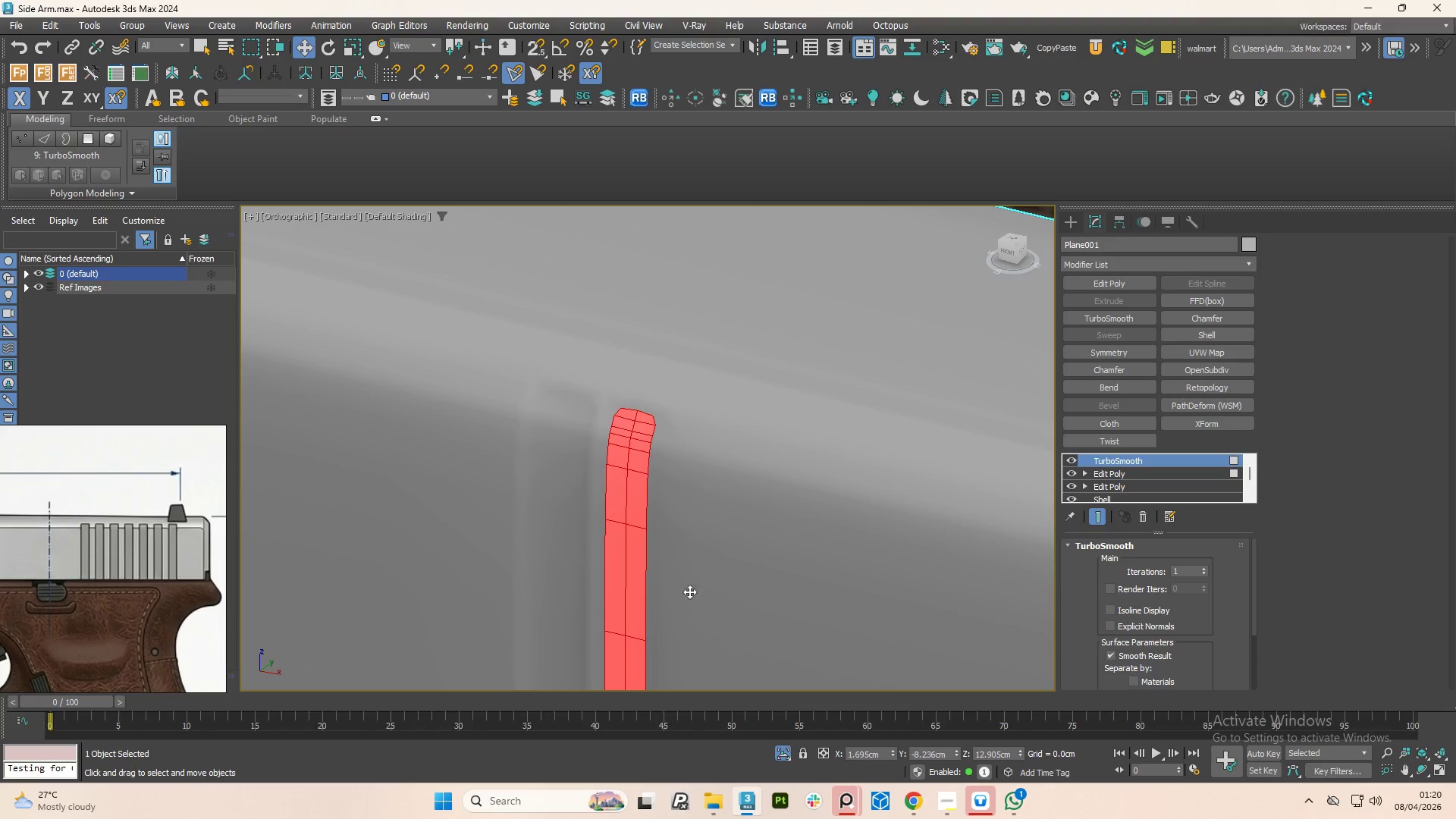 
left_click([785, 623])
 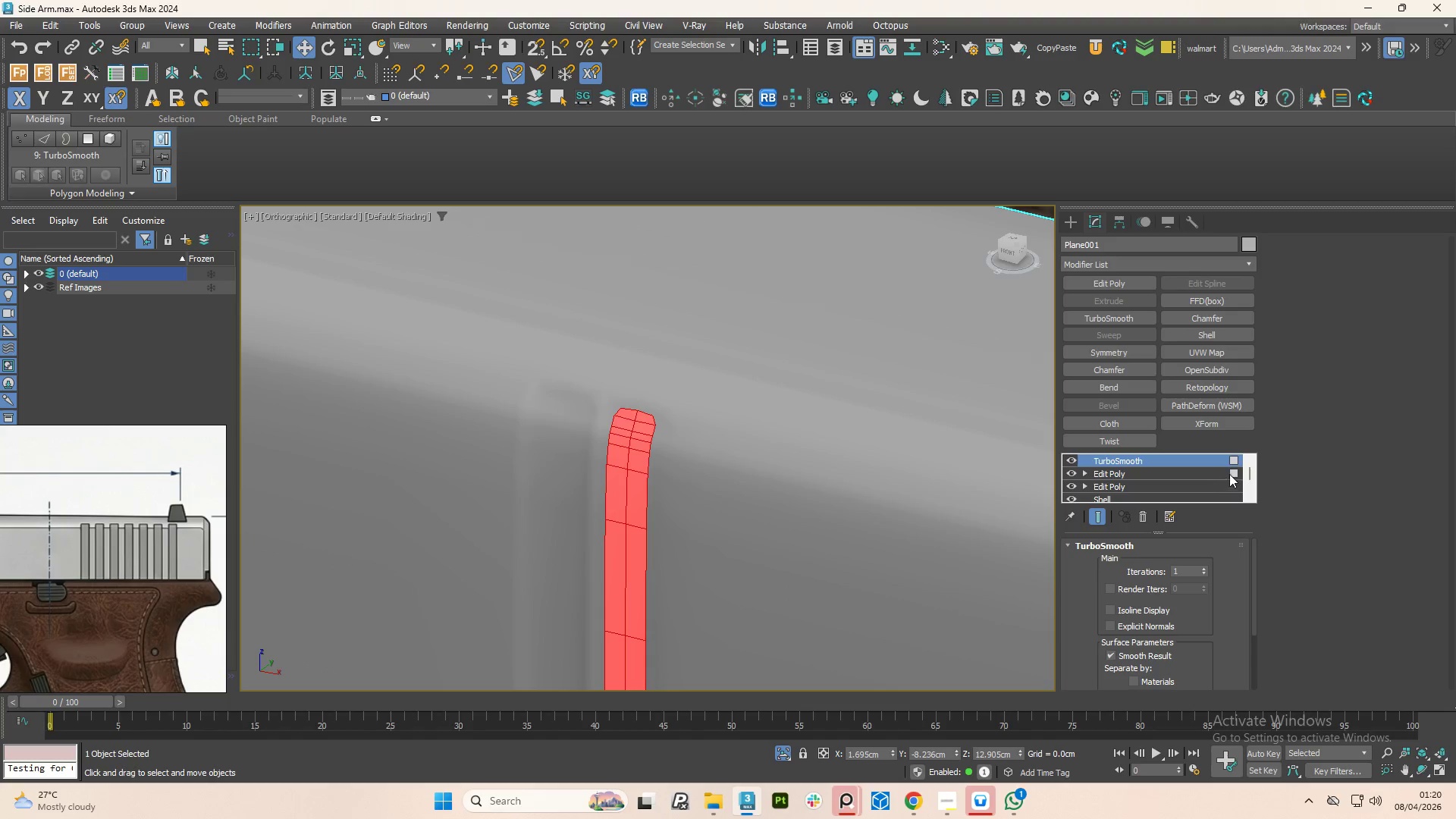 
double_click([1233, 474])
 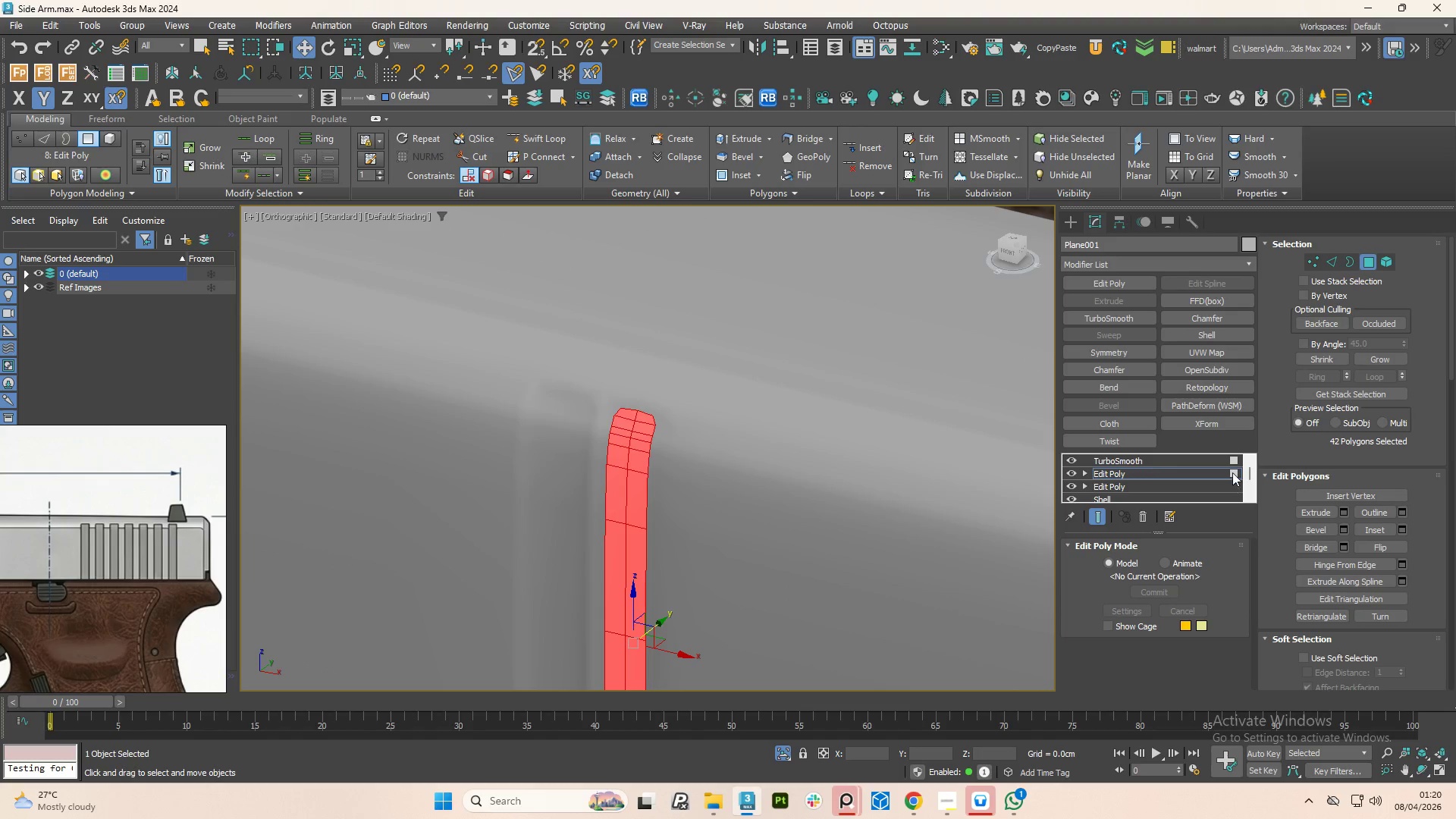 
left_click([1233, 472])
 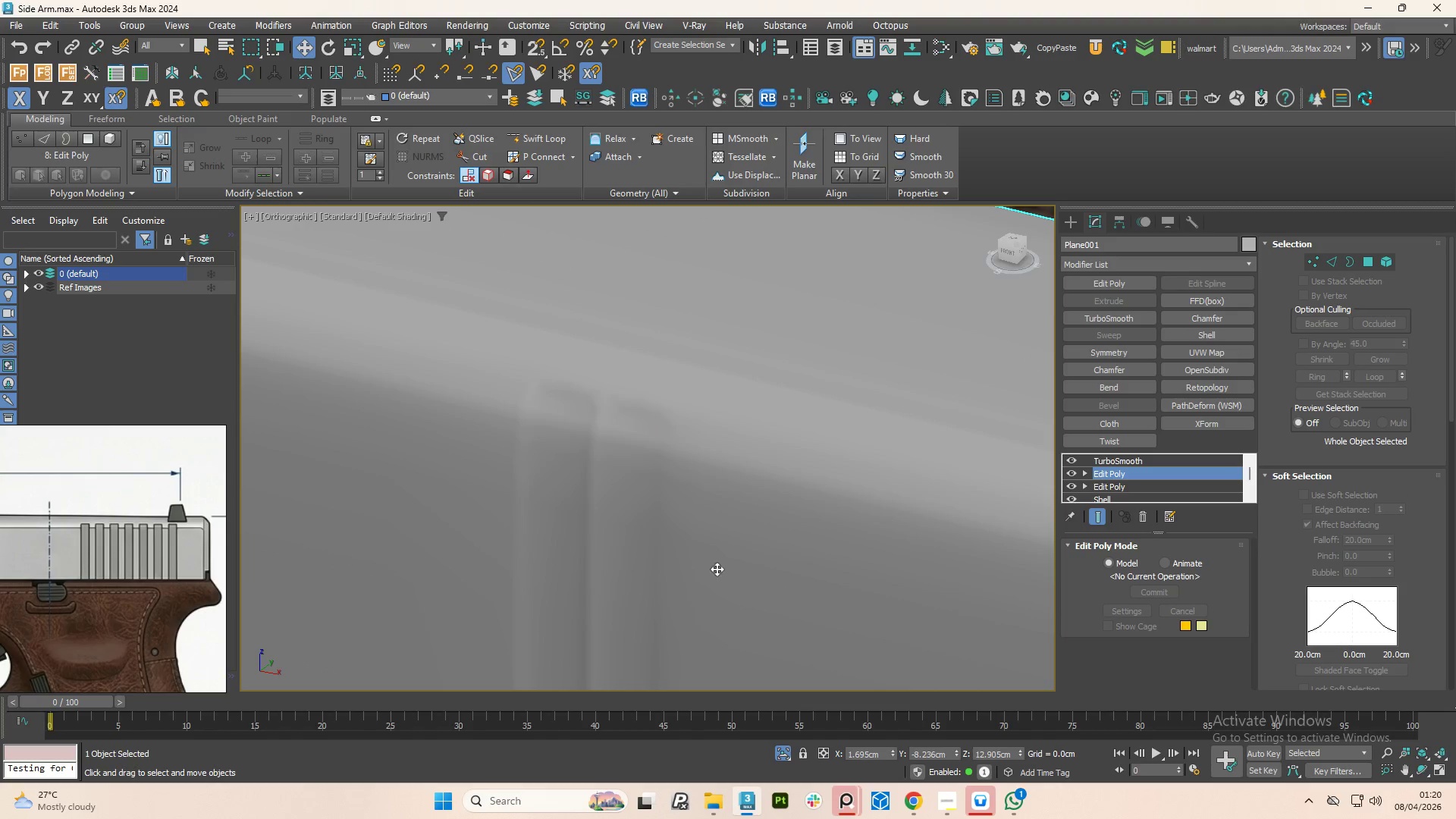 
scroll: coordinate [697, 519], scroll_direction: down, amount: 2.0
 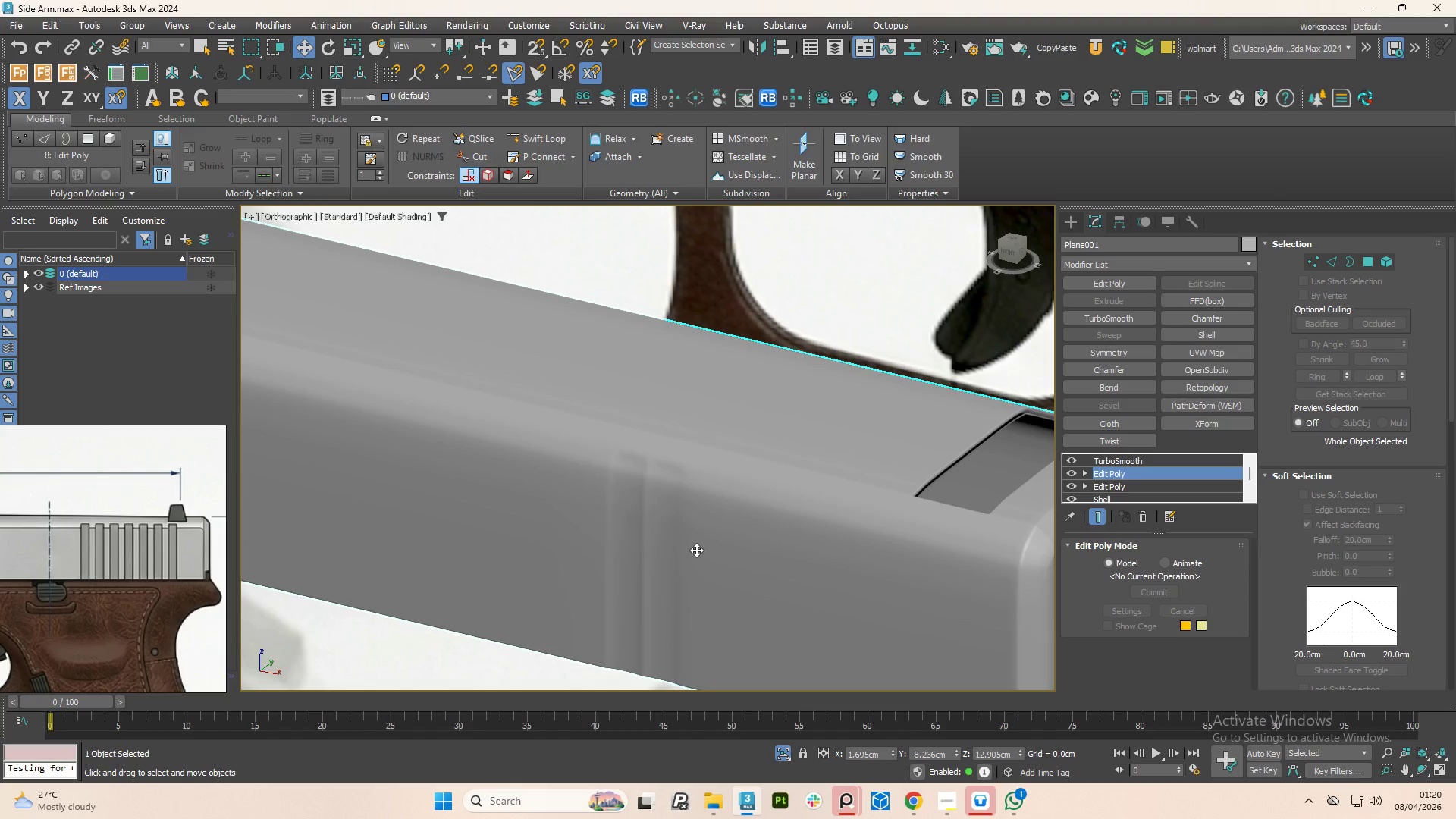 
key(Control+Z)
 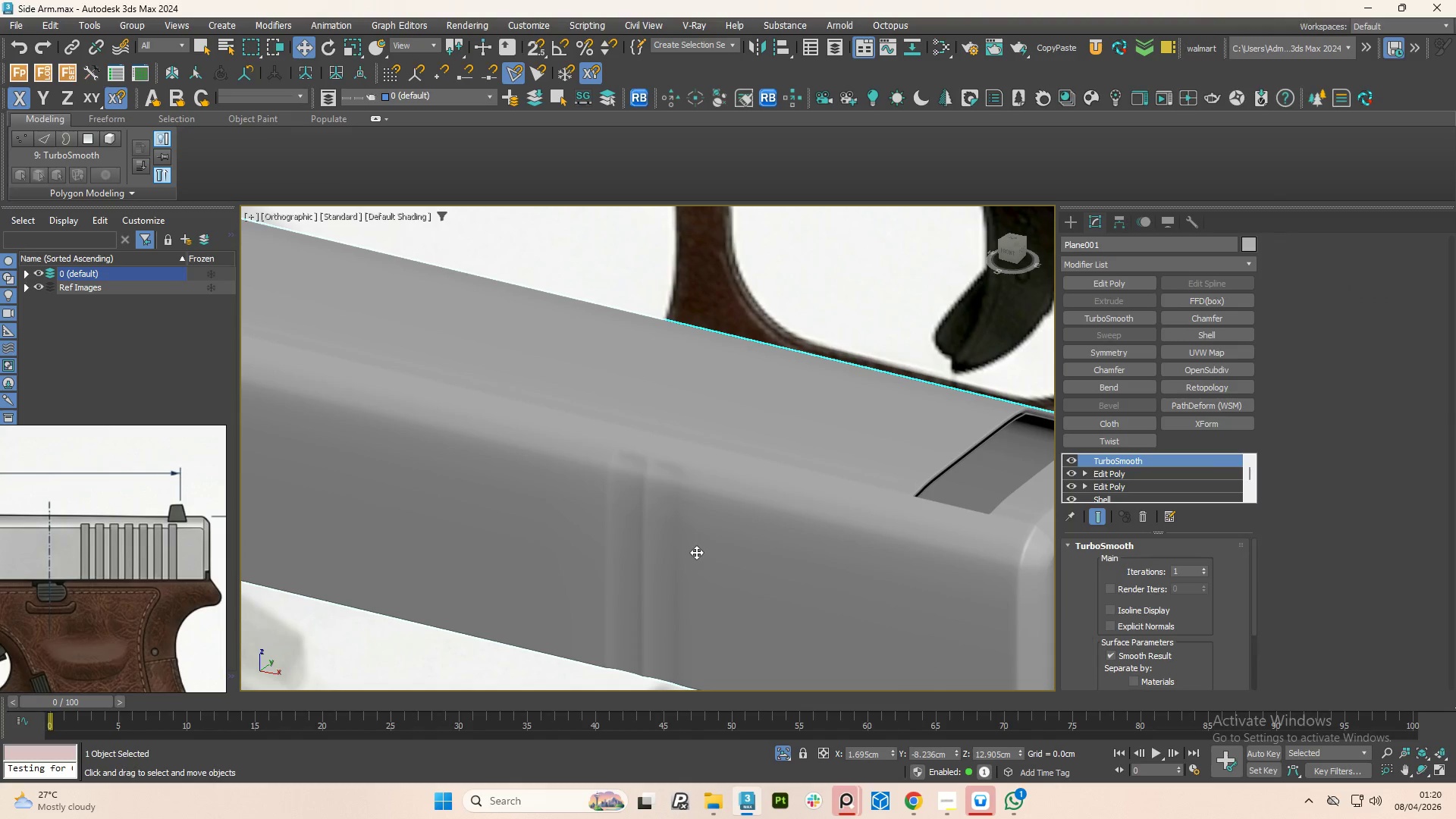 
key(Control+Z)
 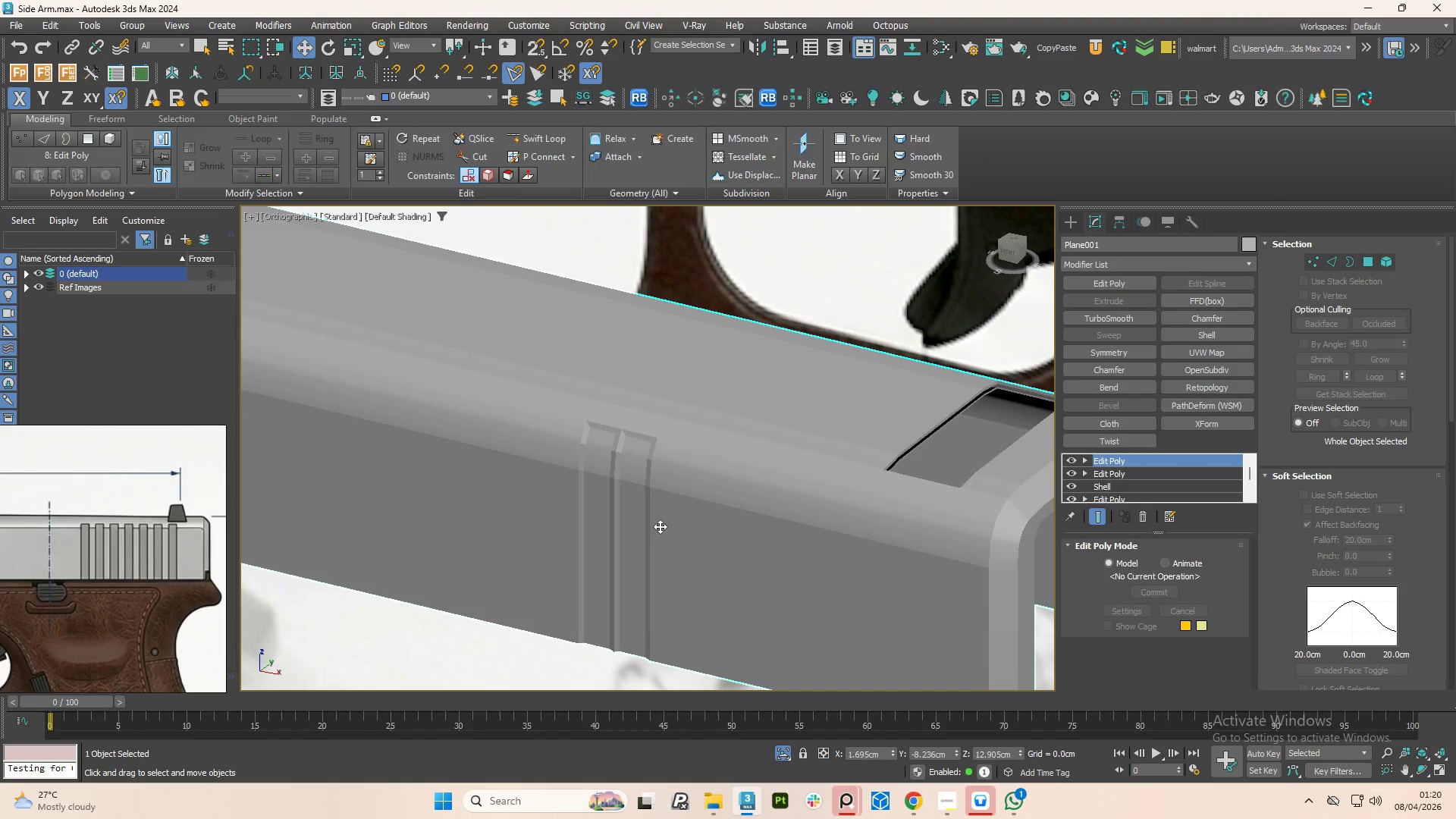 
key(F4)
 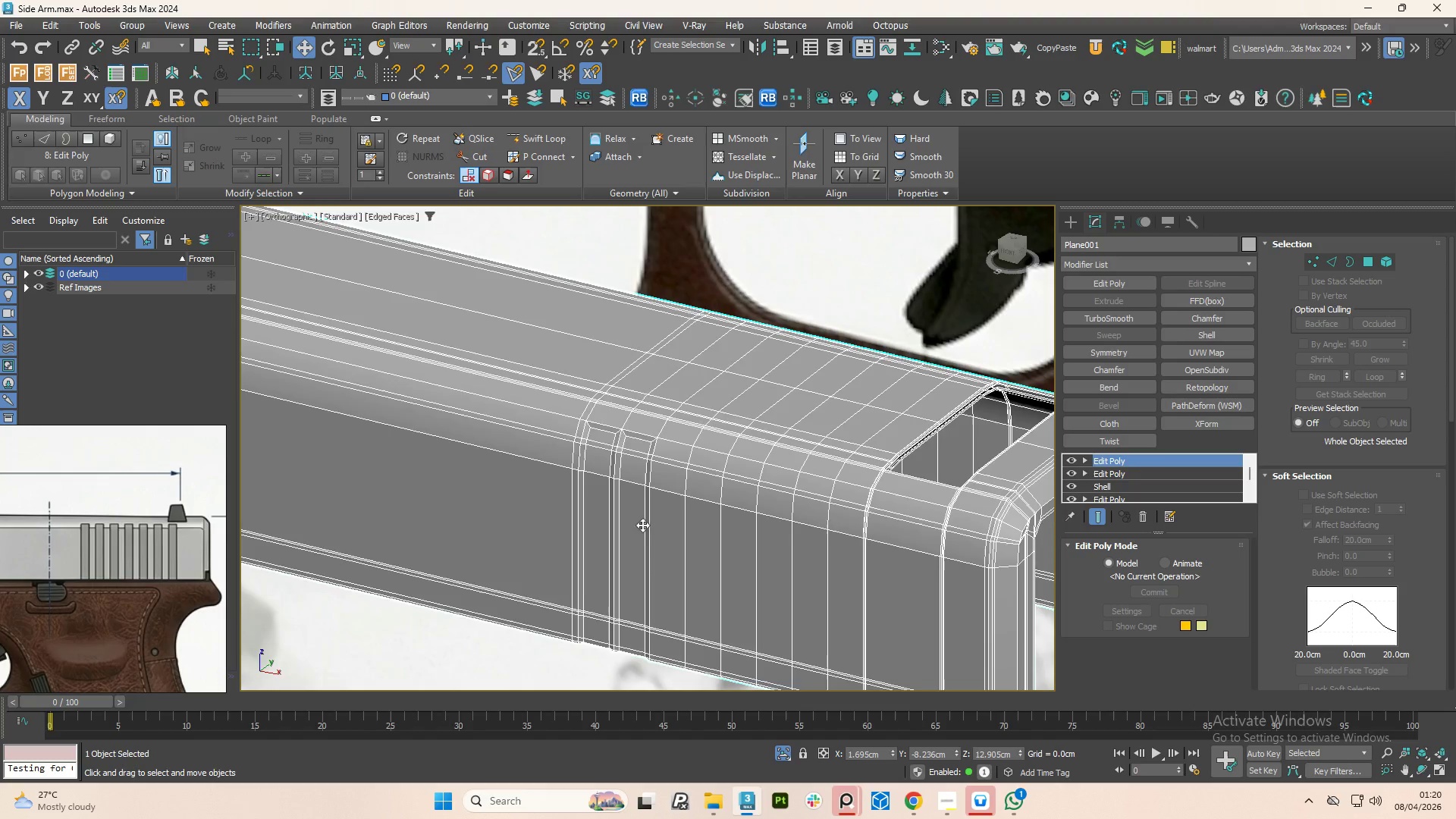 
scroll: coordinate [632, 513], scroll_direction: up, amount: 3.0
 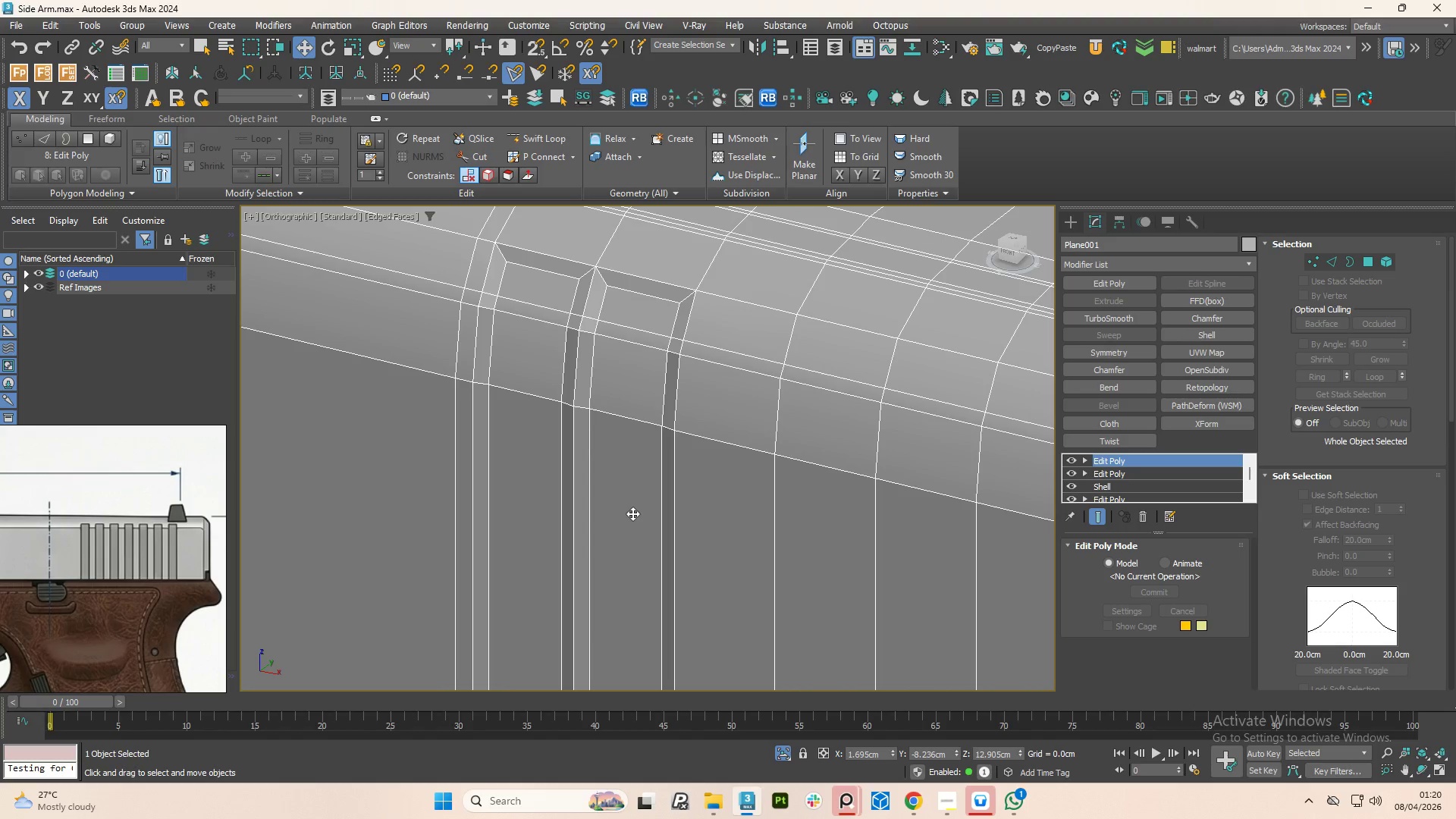 
key(Control+Z)
 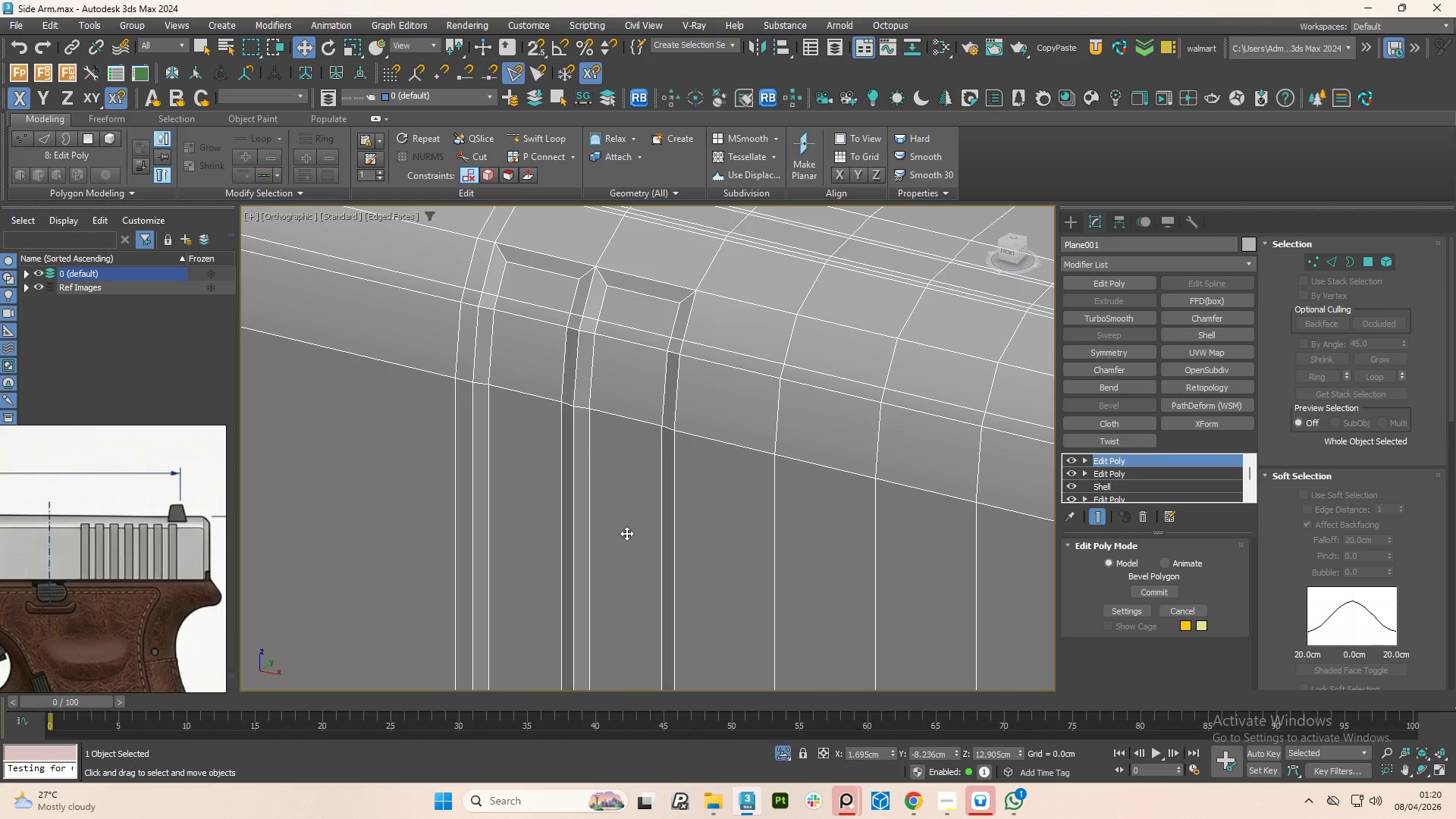 
key(Control+Z)
 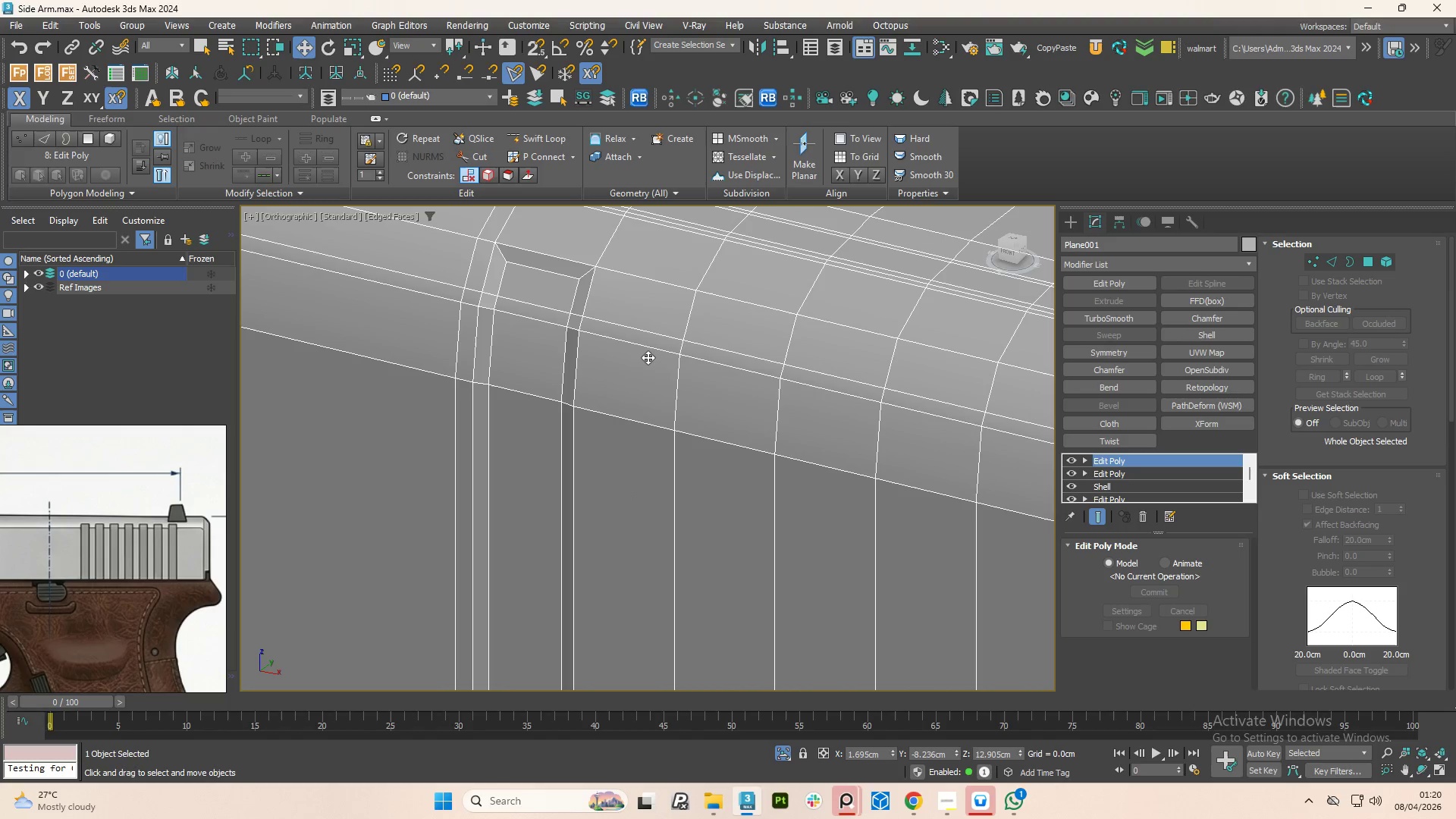 
scroll: coordinate [679, 372], scroll_direction: down, amount: 2.0
 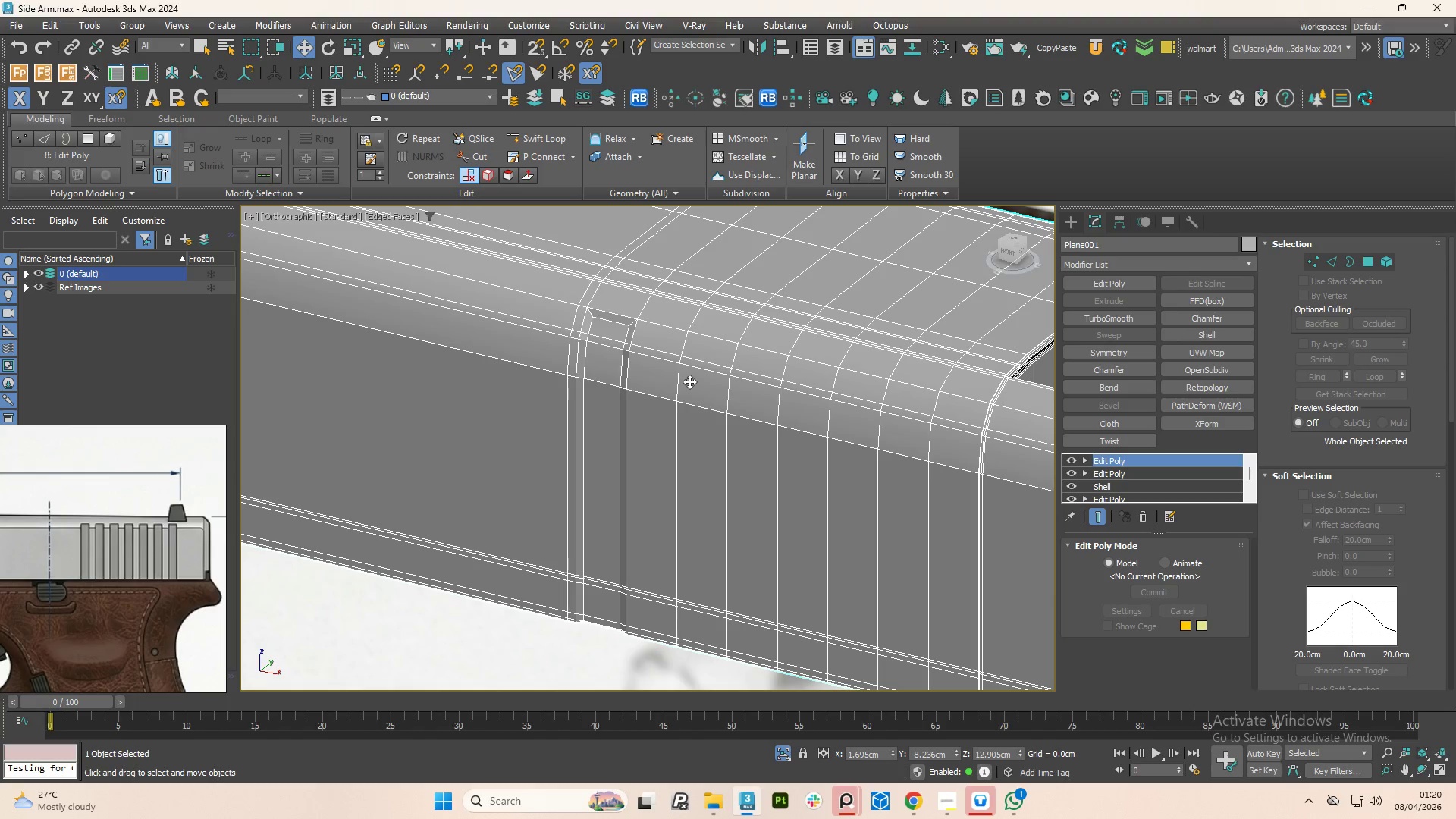 
scroll: coordinate [689, 381], scroll_direction: up, amount: 1.0
 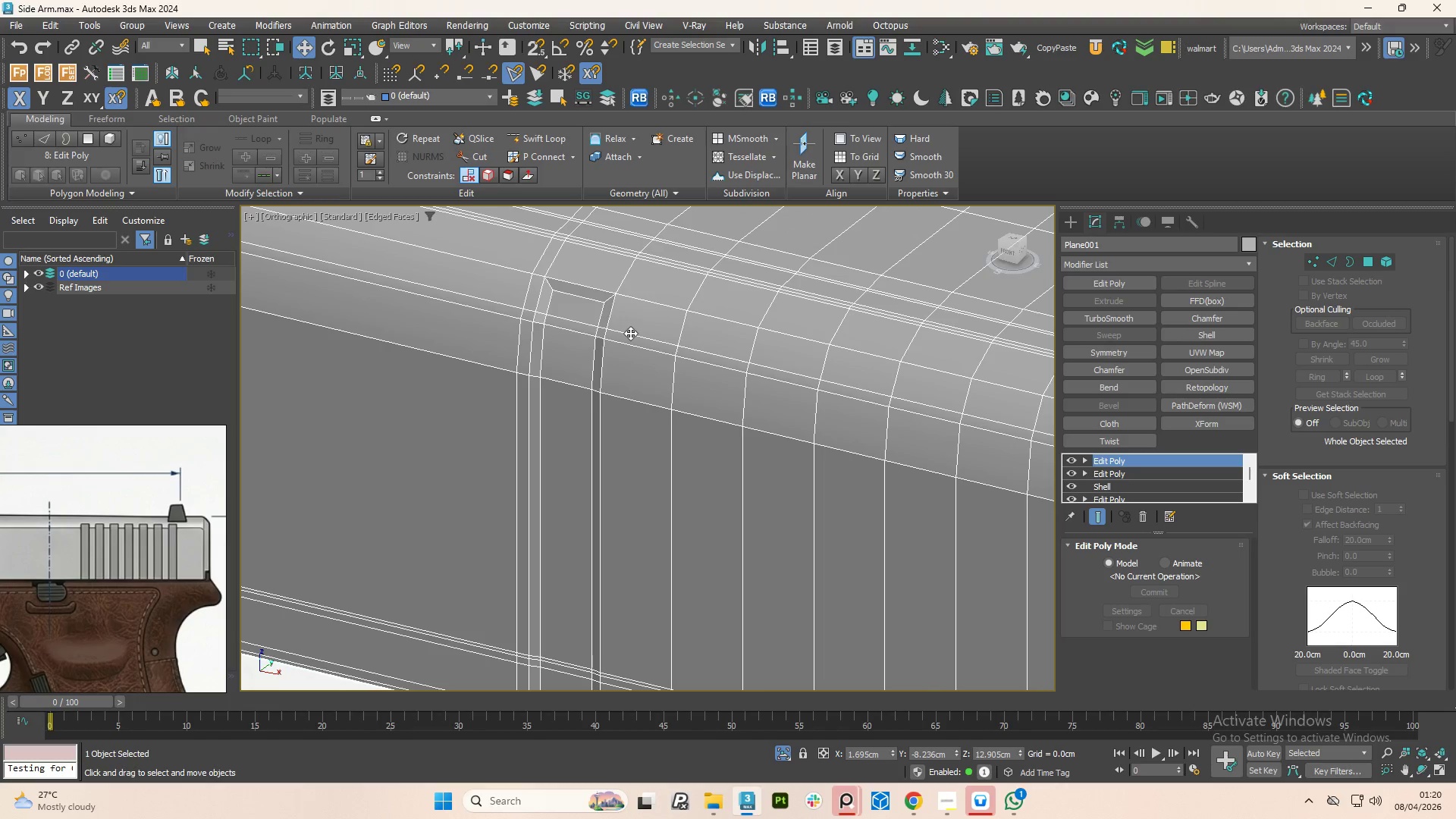 
hold_key(key=ControlLeft, duration=0.83)
 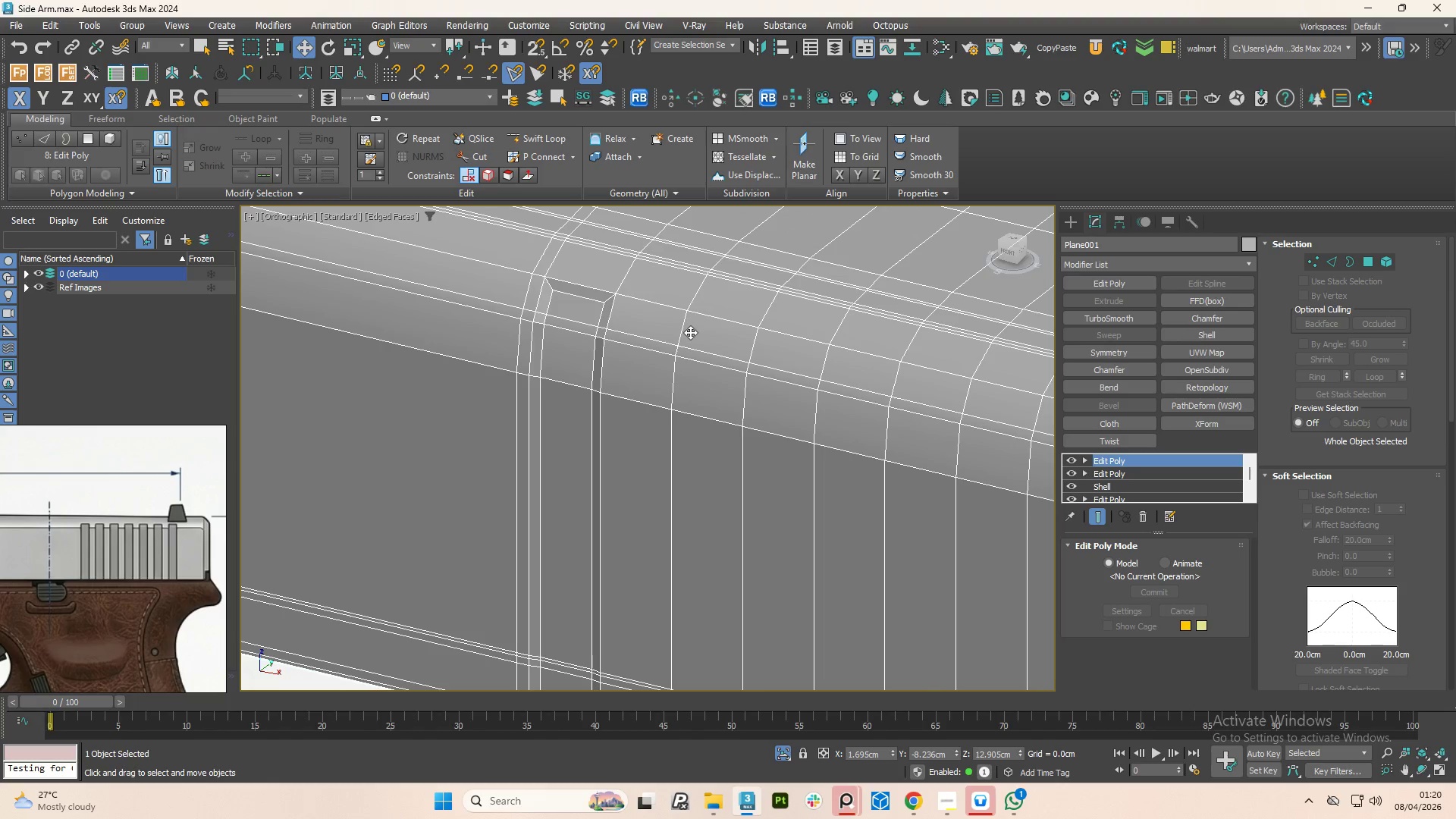 
left_click([690, 332])
 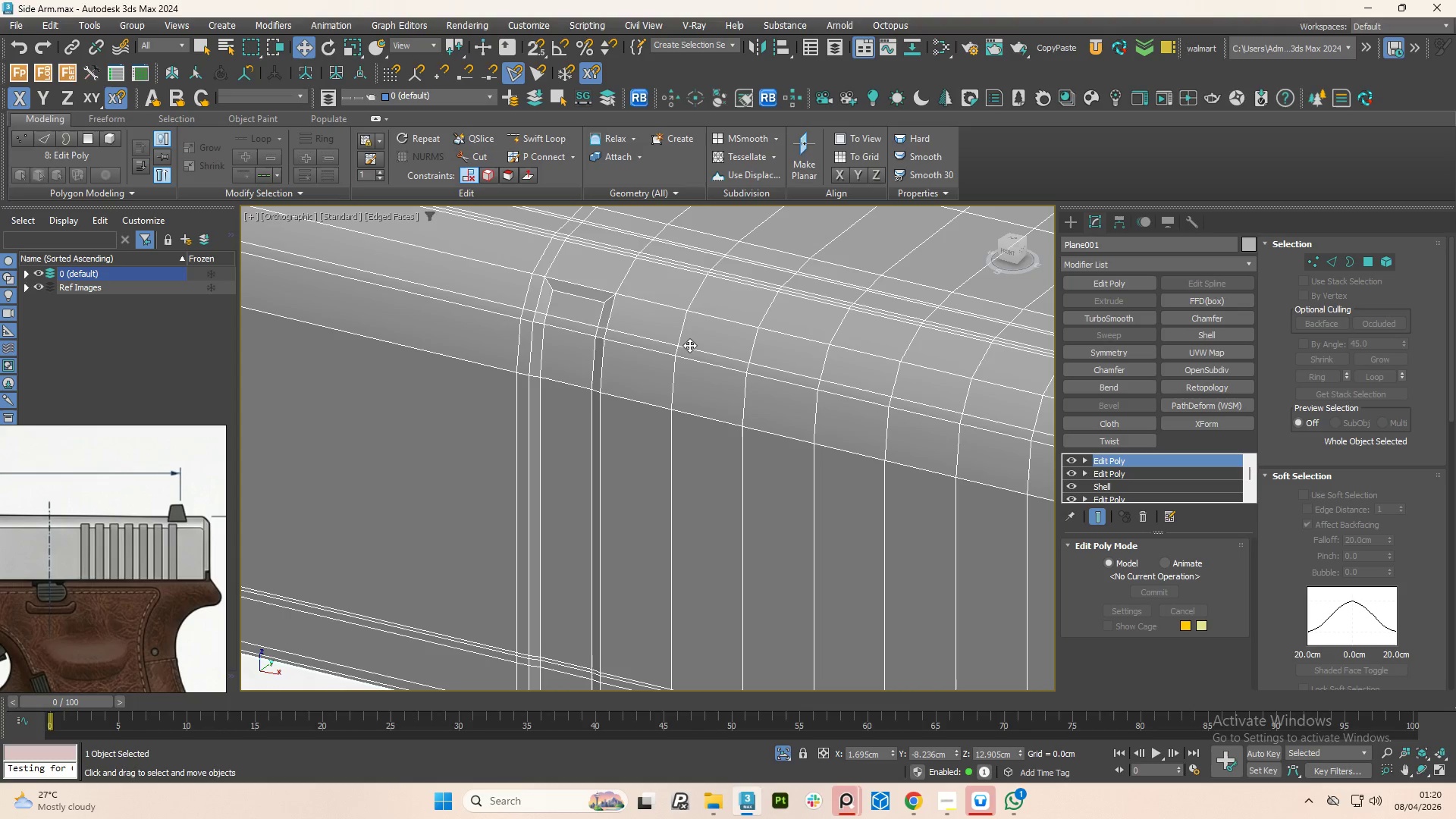 
key(4)
 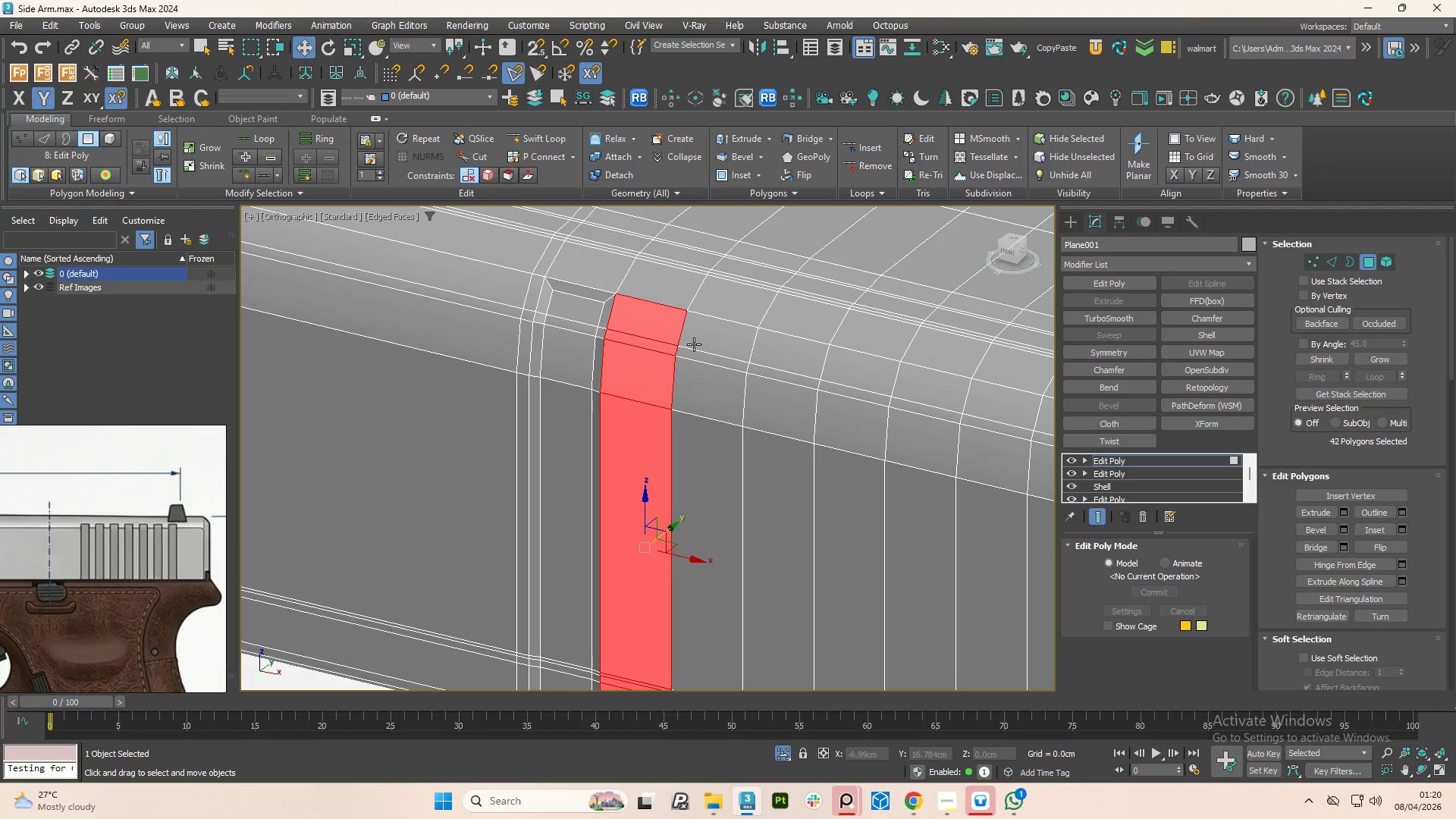 
left_click([694, 344])
 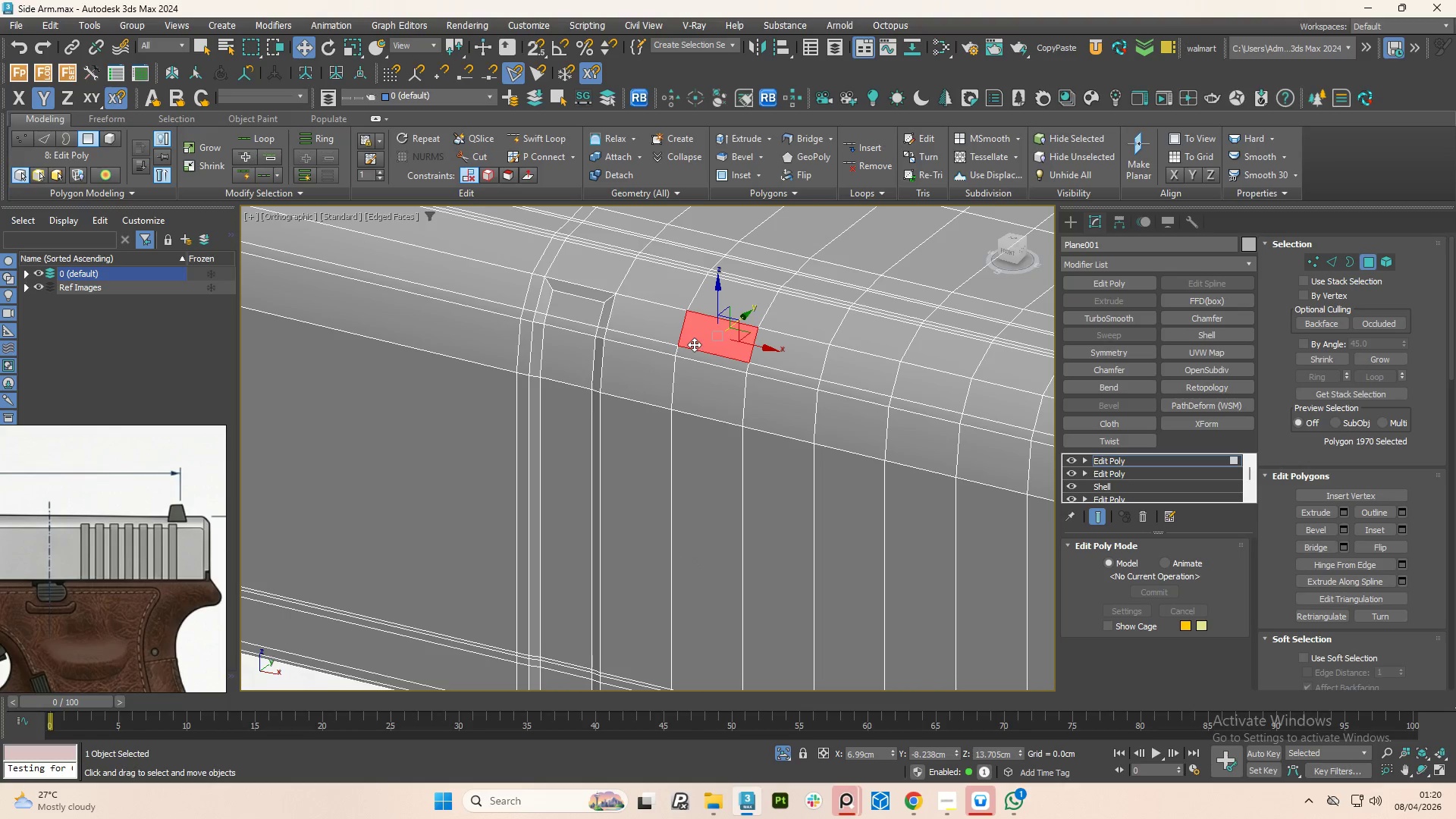 
hold_key(key=ControlLeft, duration=1.28)
left_click([693, 355])
 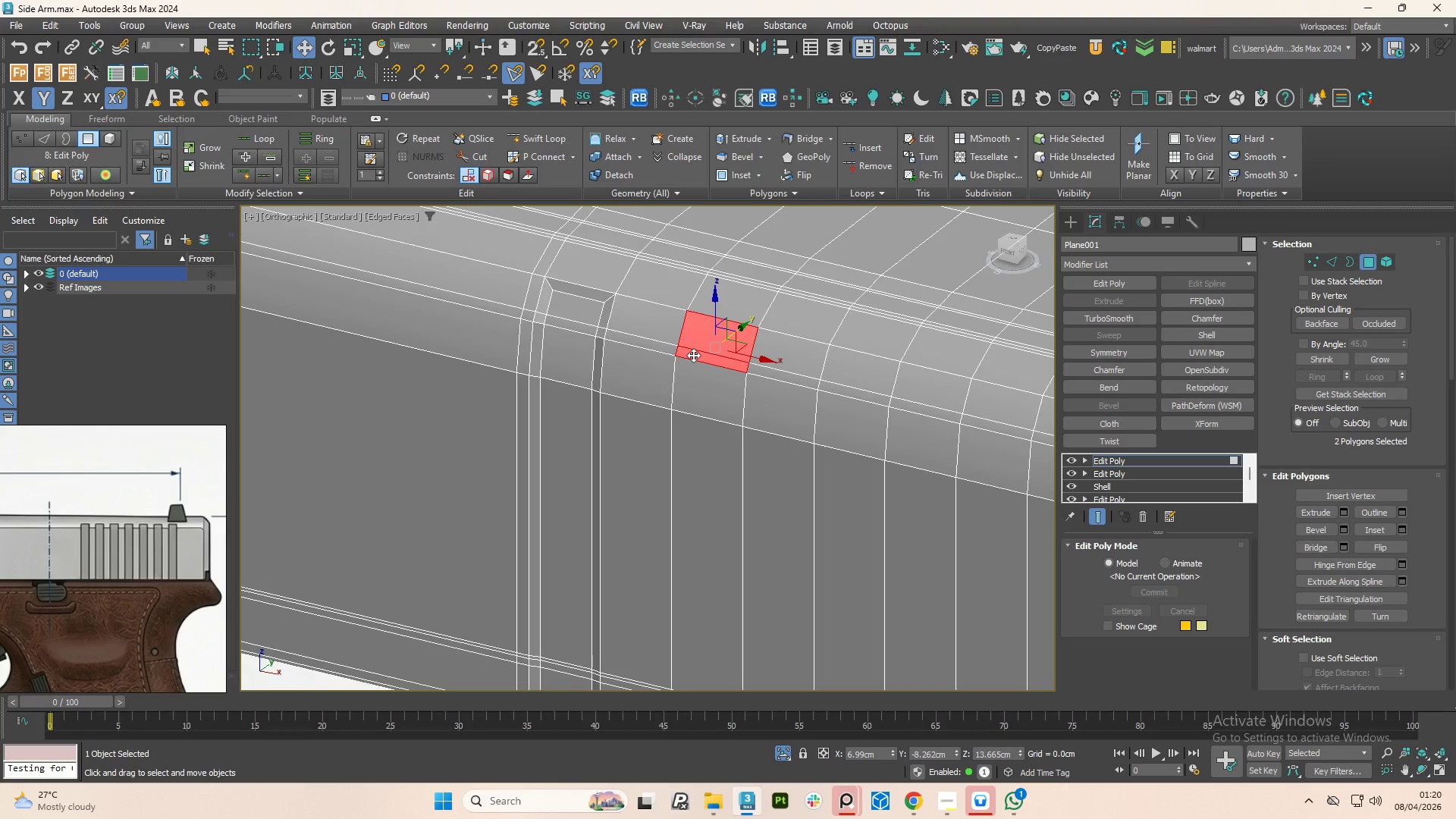 
double_click([693, 355])
 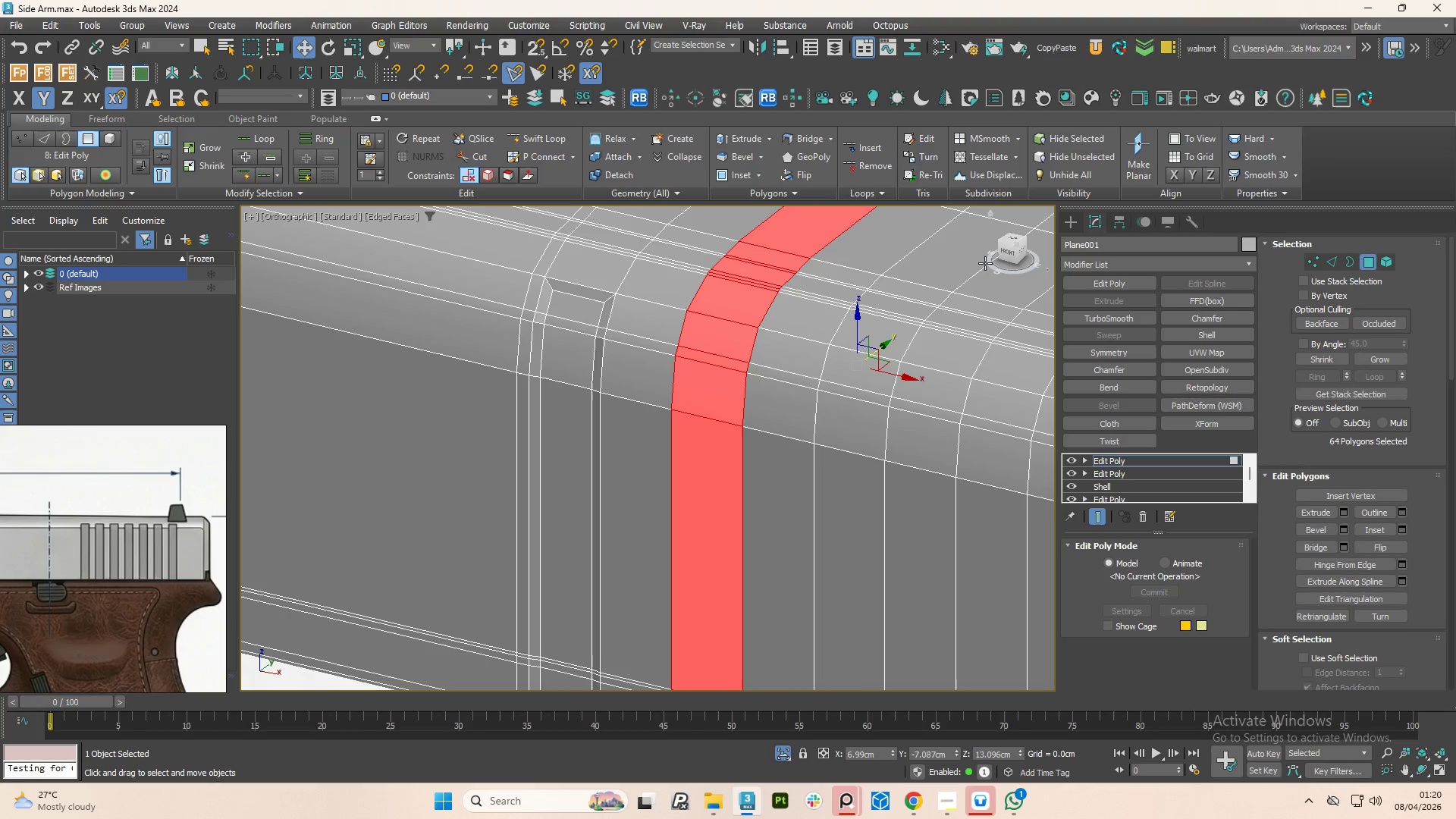 
left_click([1008, 256])
 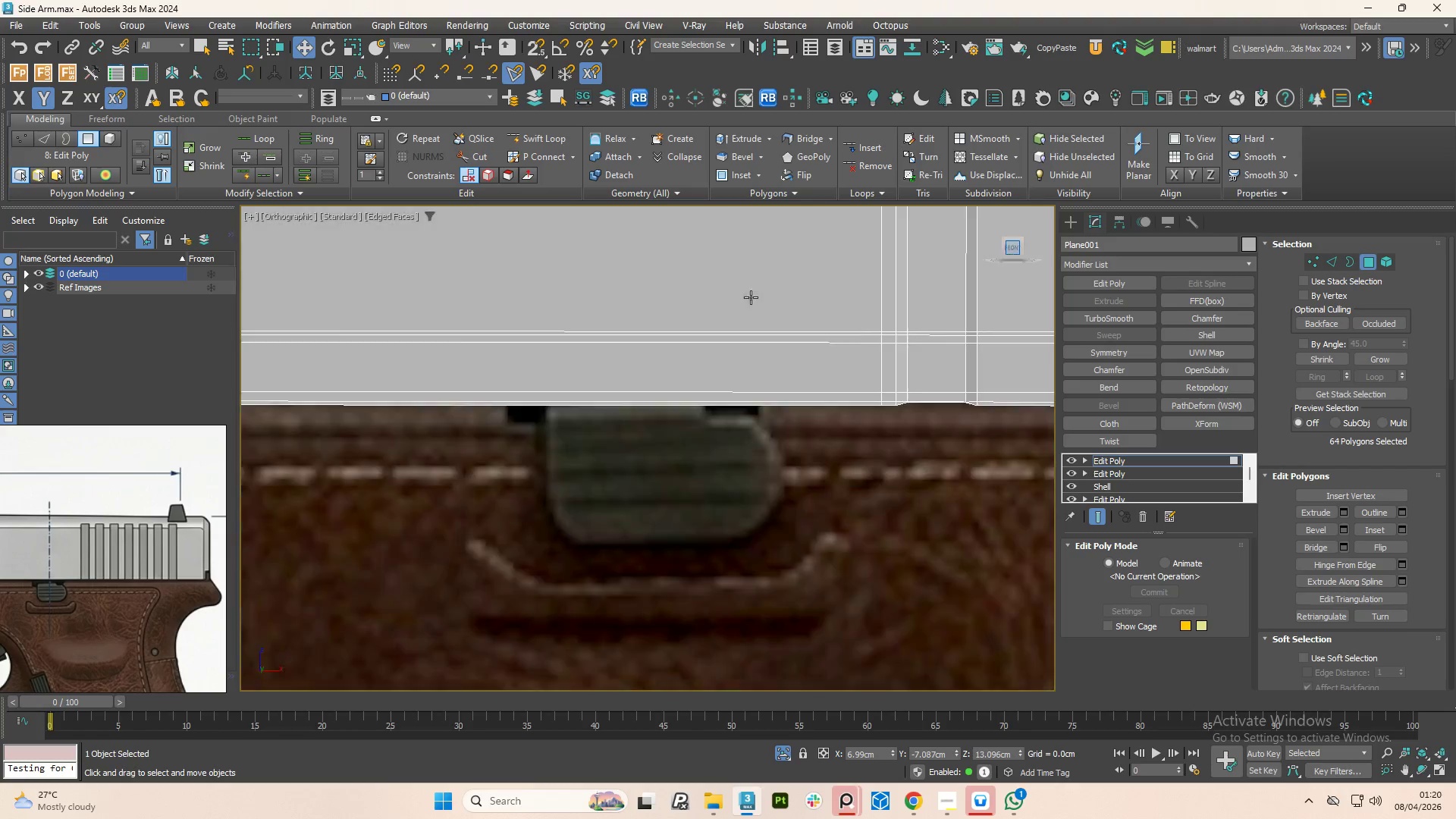 
scroll: coordinate [689, 366], scroll_direction: down, amount: 3.0
 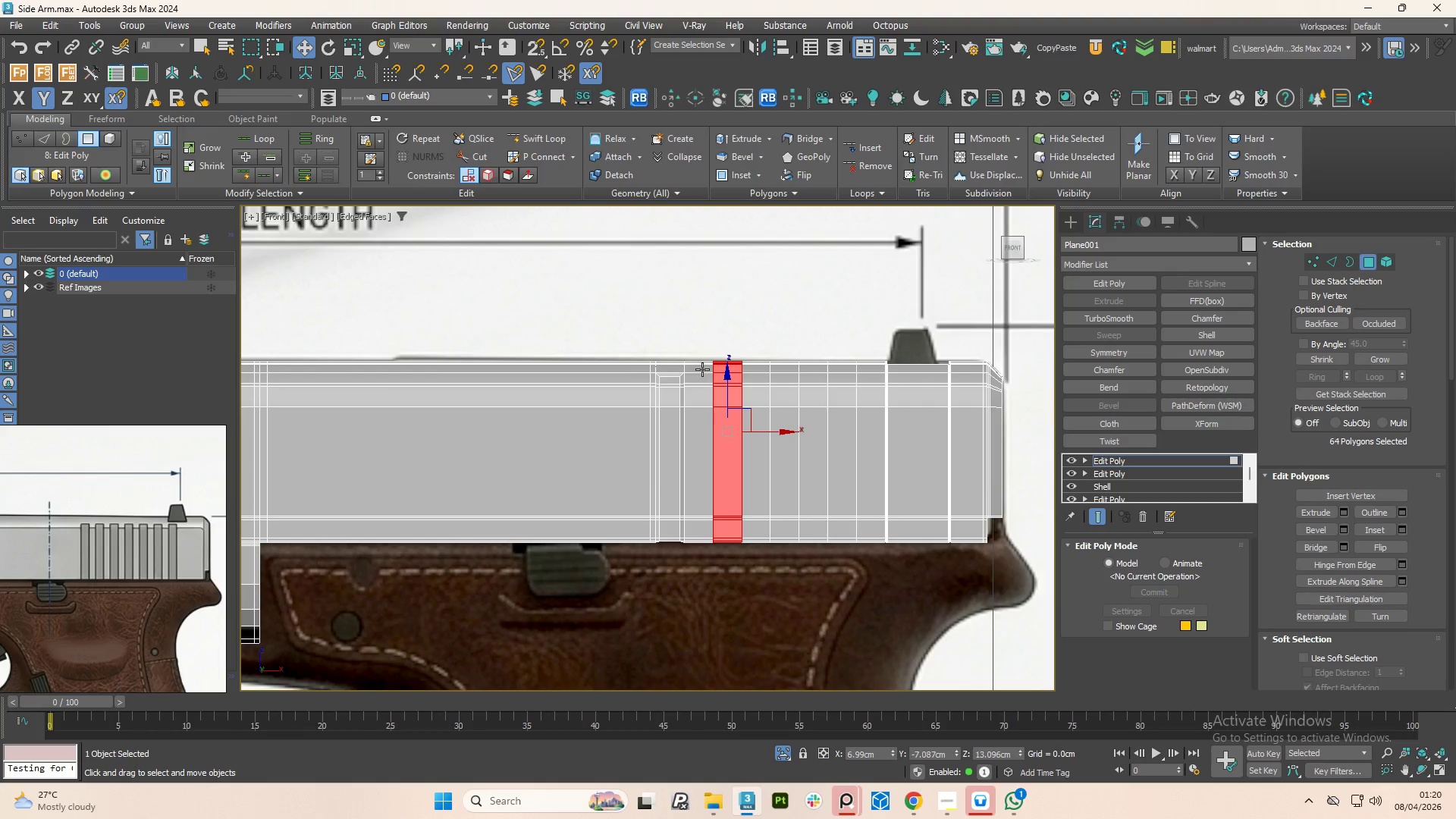 
key(1)
 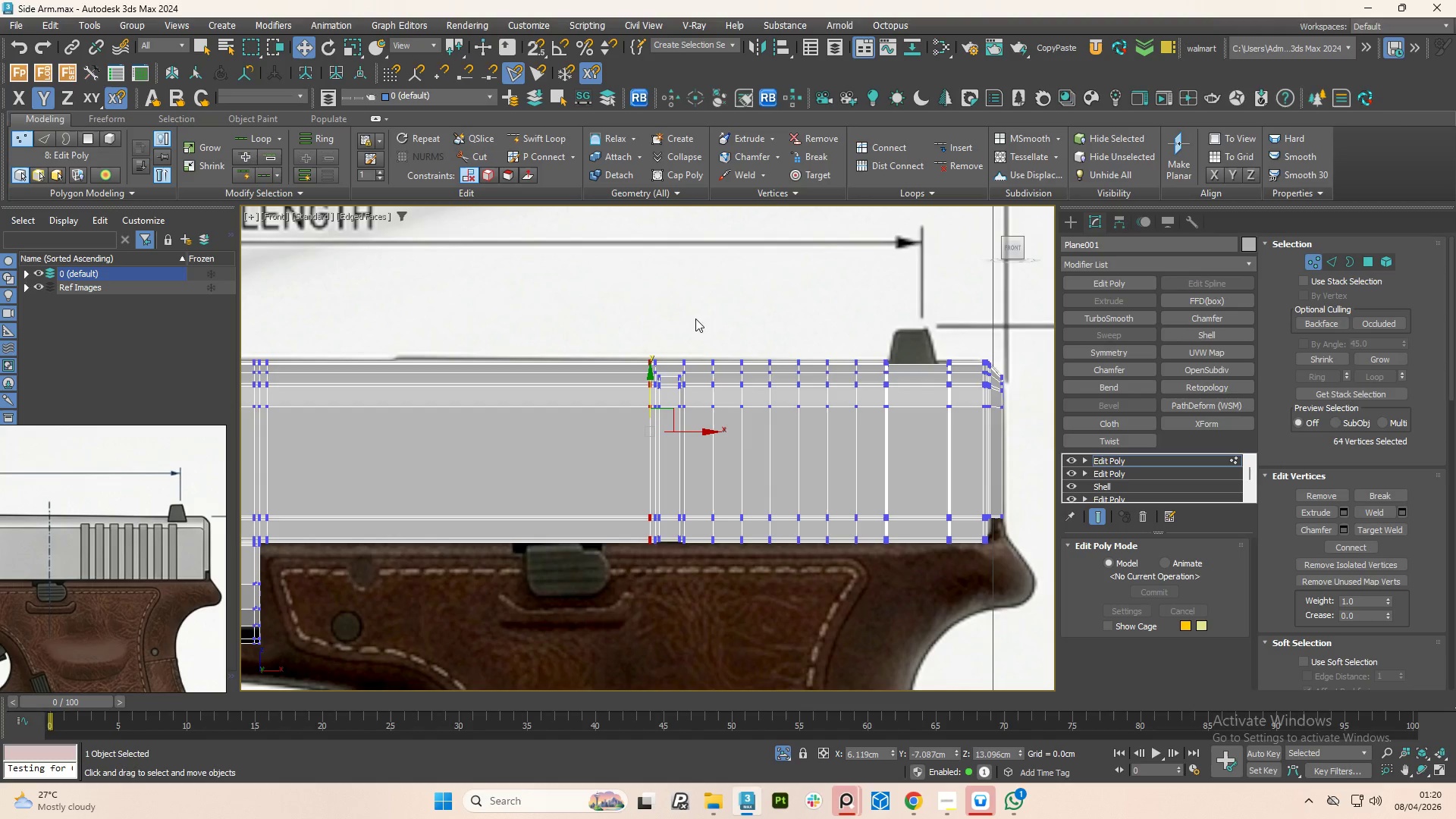 
left_click_drag(start_coordinate=[697, 320], to_coordinate=[723, 583])
 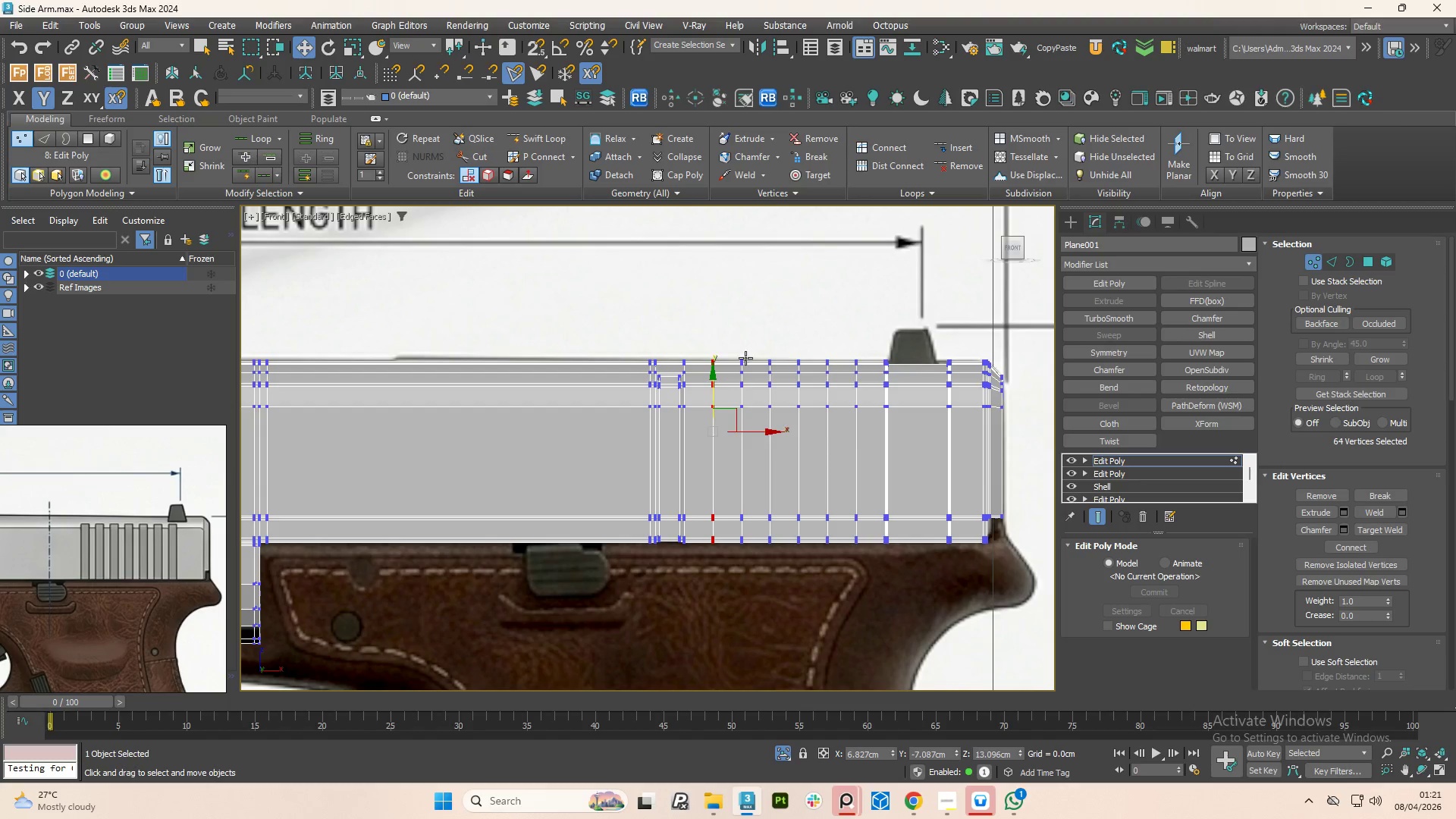 
hold_key(key=ControlLeft, duration=1.5)
left_click_drag(start_coordinate=[702, 343], to_coordinate=[752, 592])
 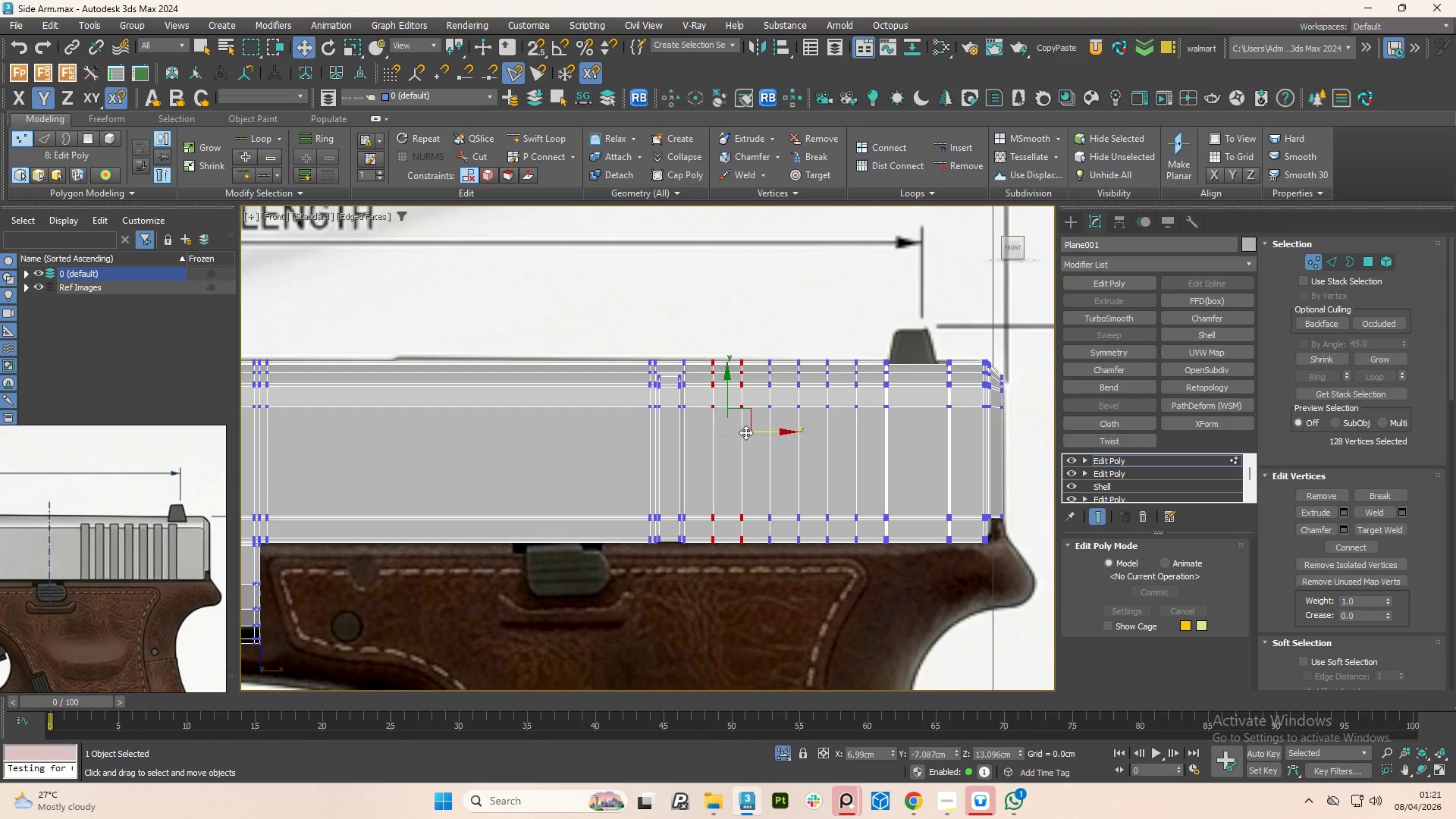 
key(Control+ControlLeft)
 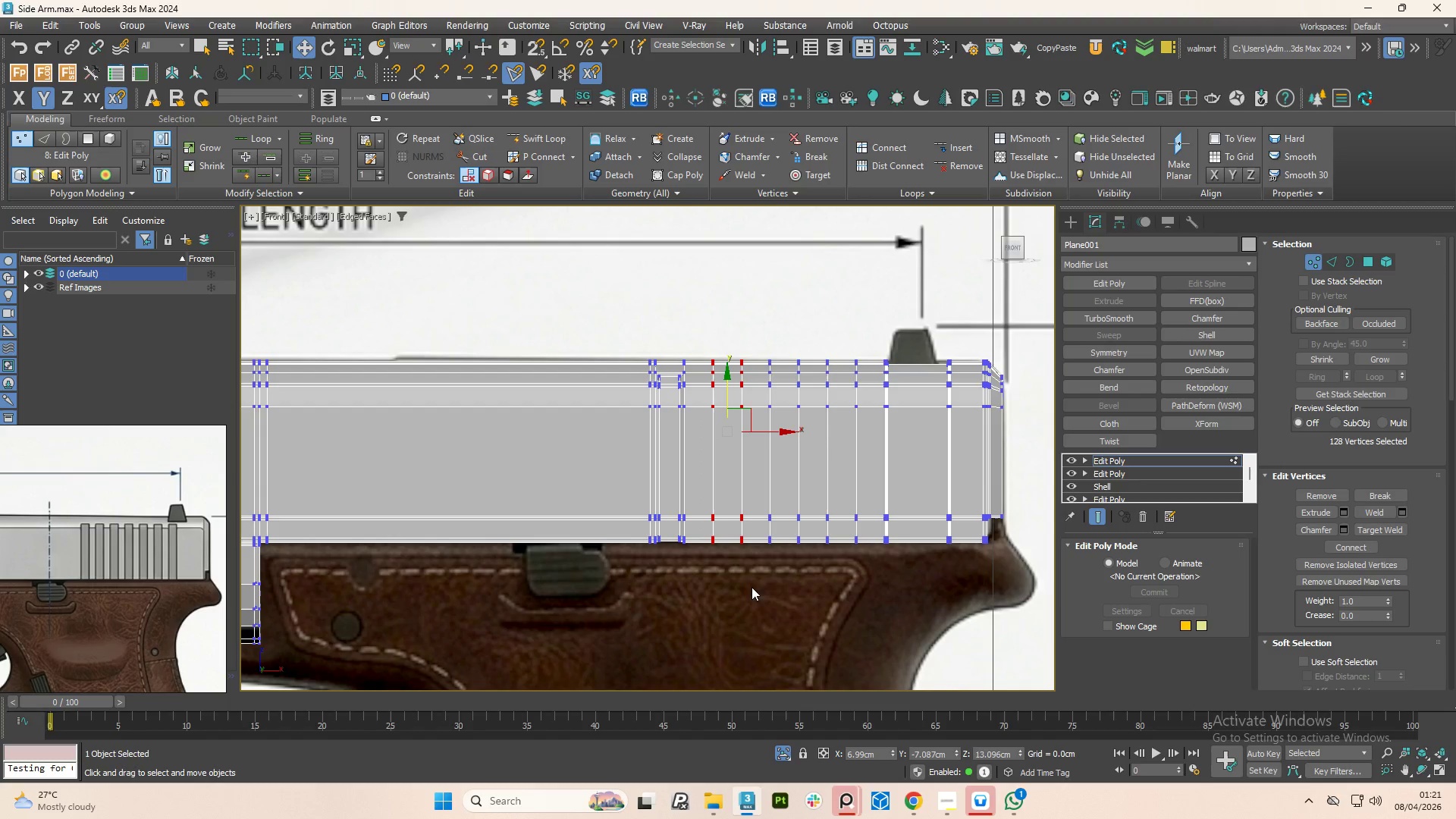 
key(Control+ControlLeft)
 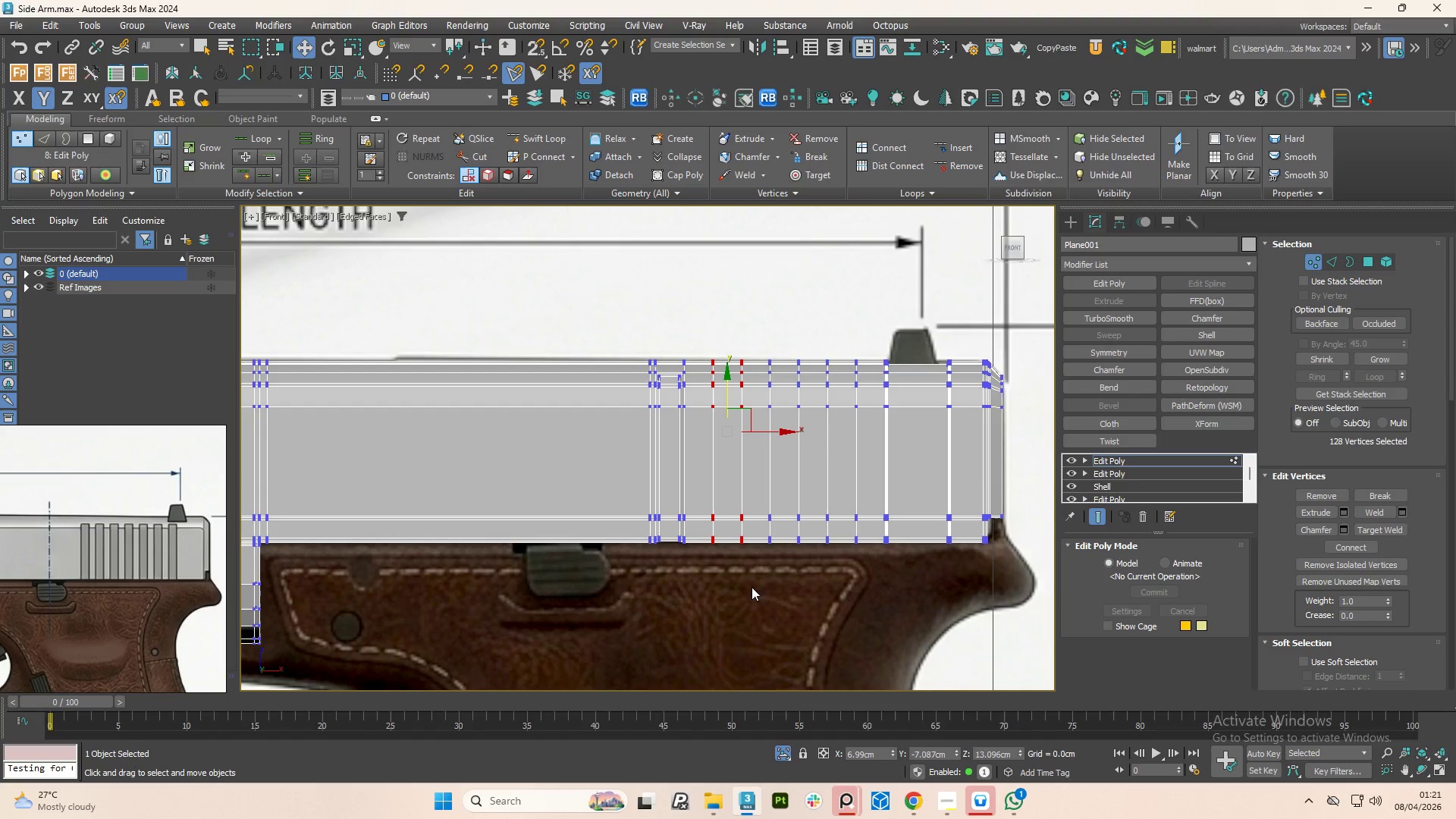 
key(Control+ControlLeft)
 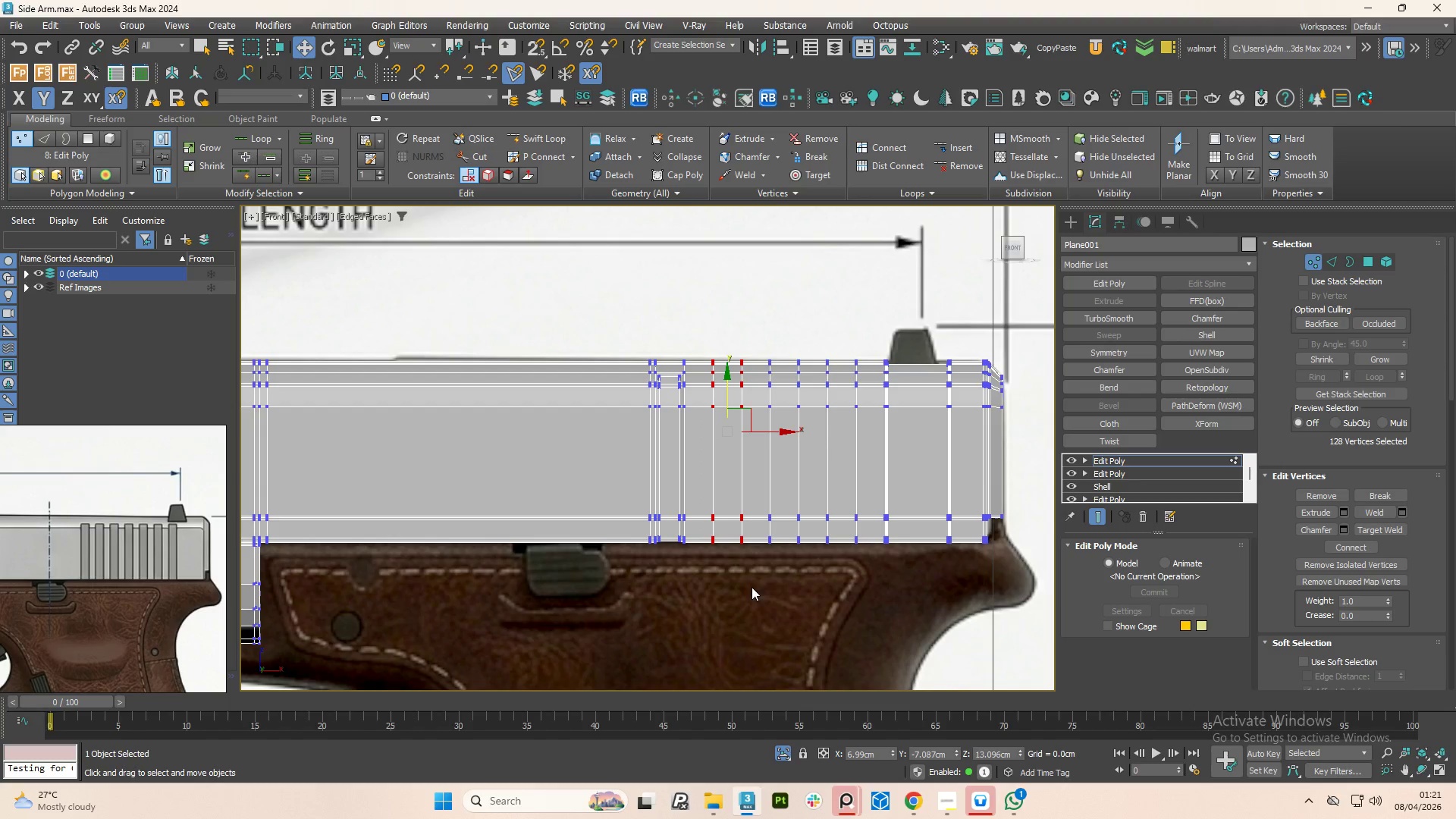 
key(Control+ControlLeft)
 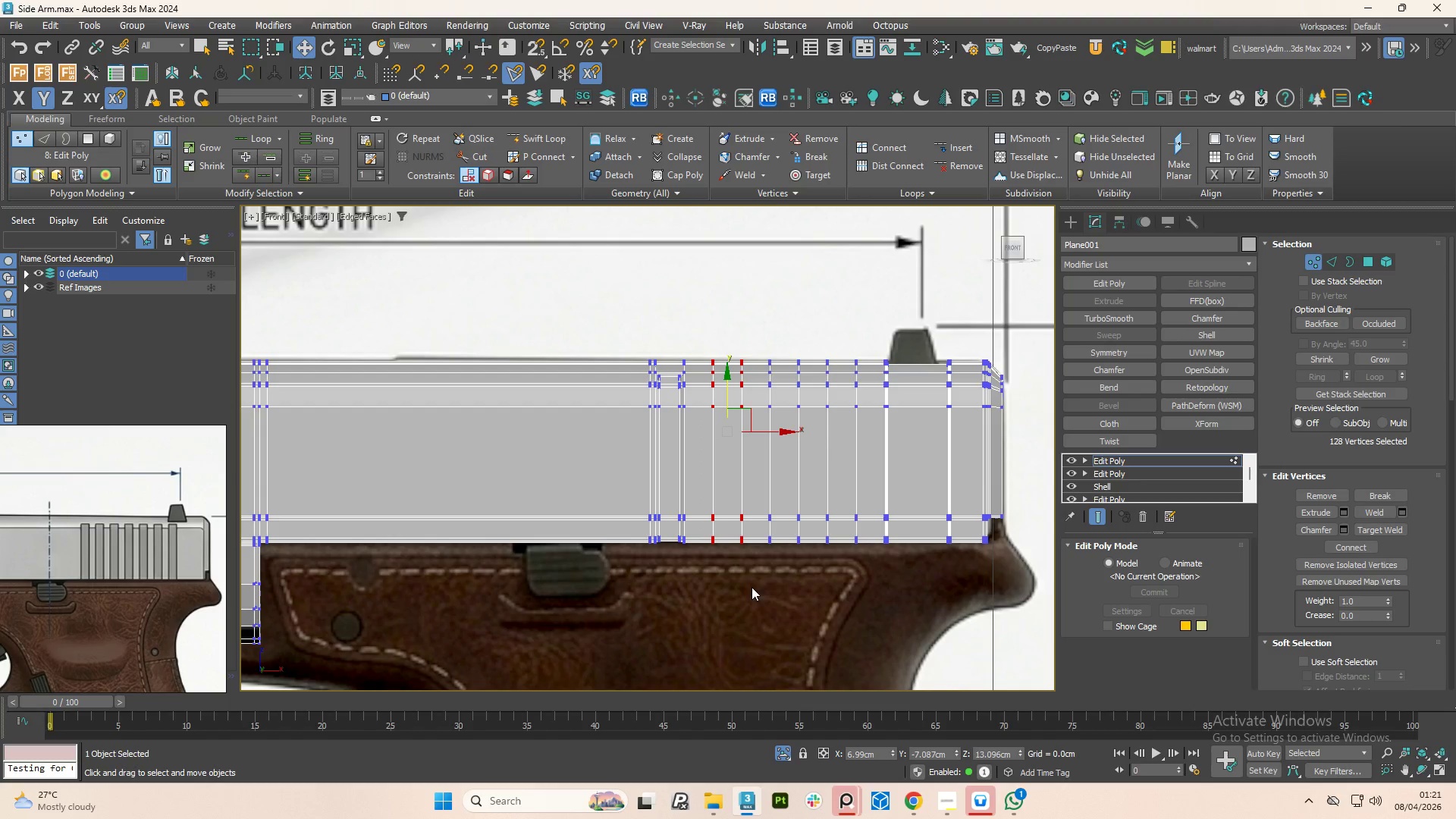 
key(Control+ControlLeft)
 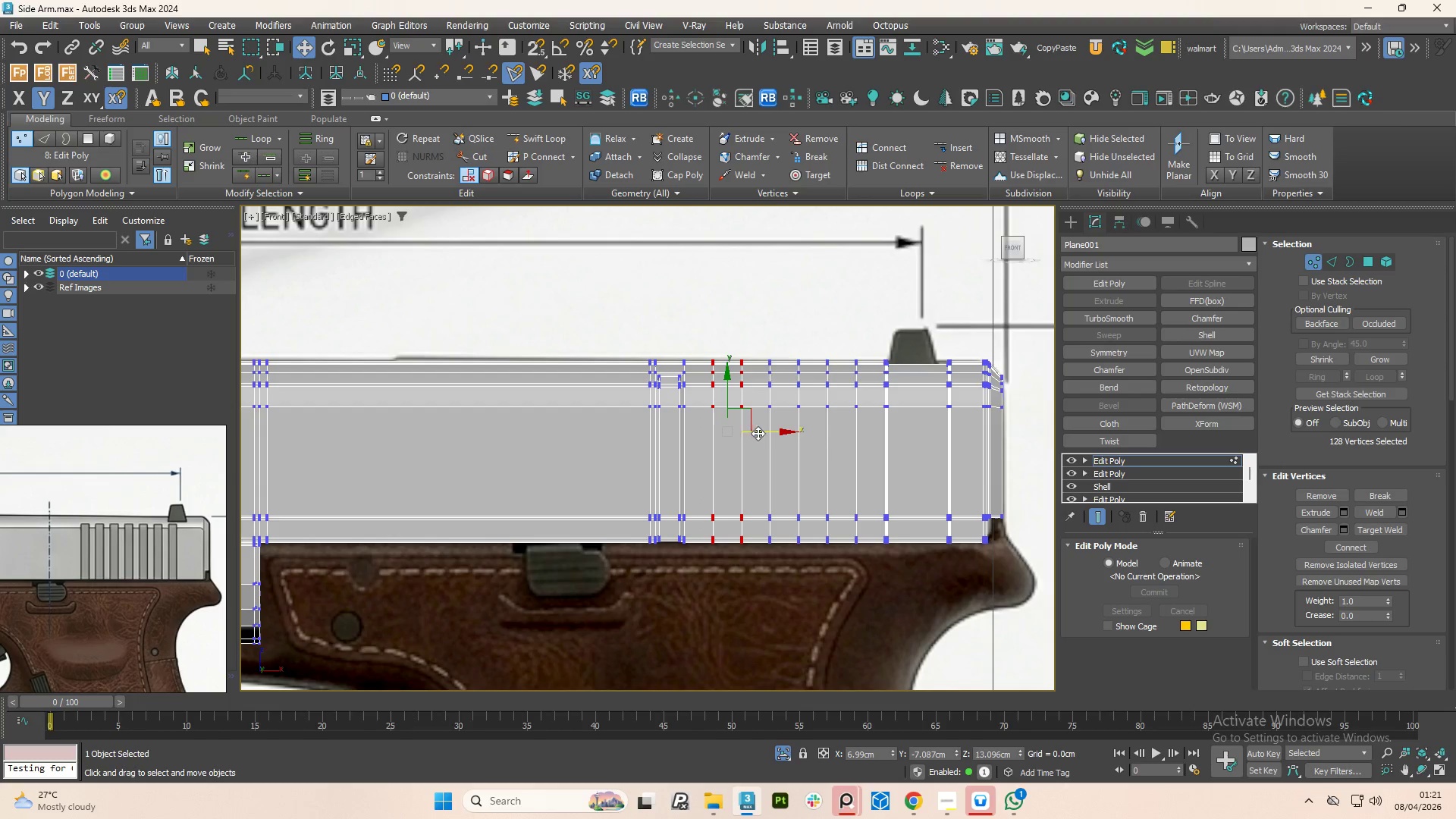 
left_click_drag(start_coordinate=[763, 433], to_coordinate=[748, 435])
 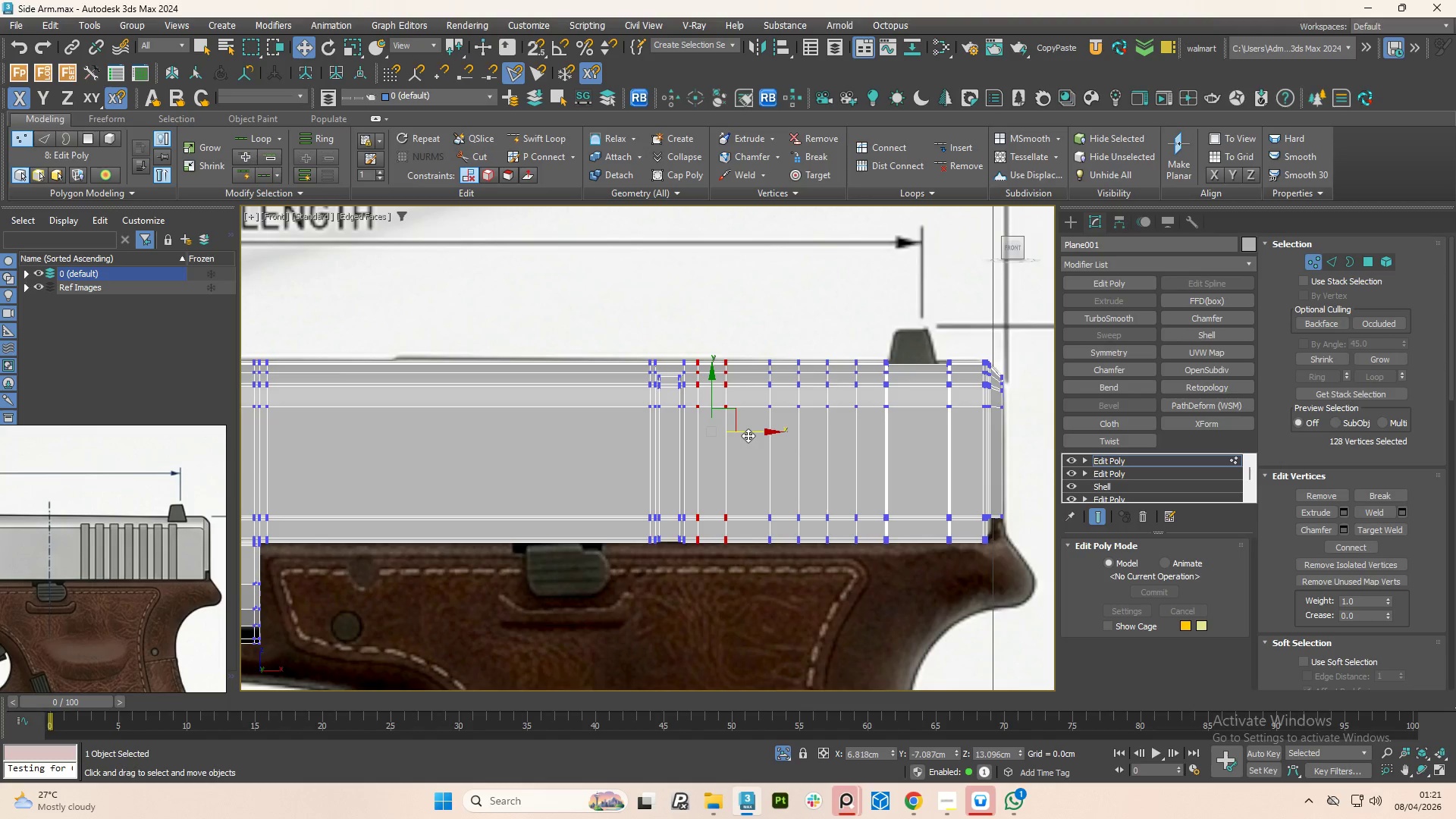 
hold_key(key=AltLeft, duration=1.05)
 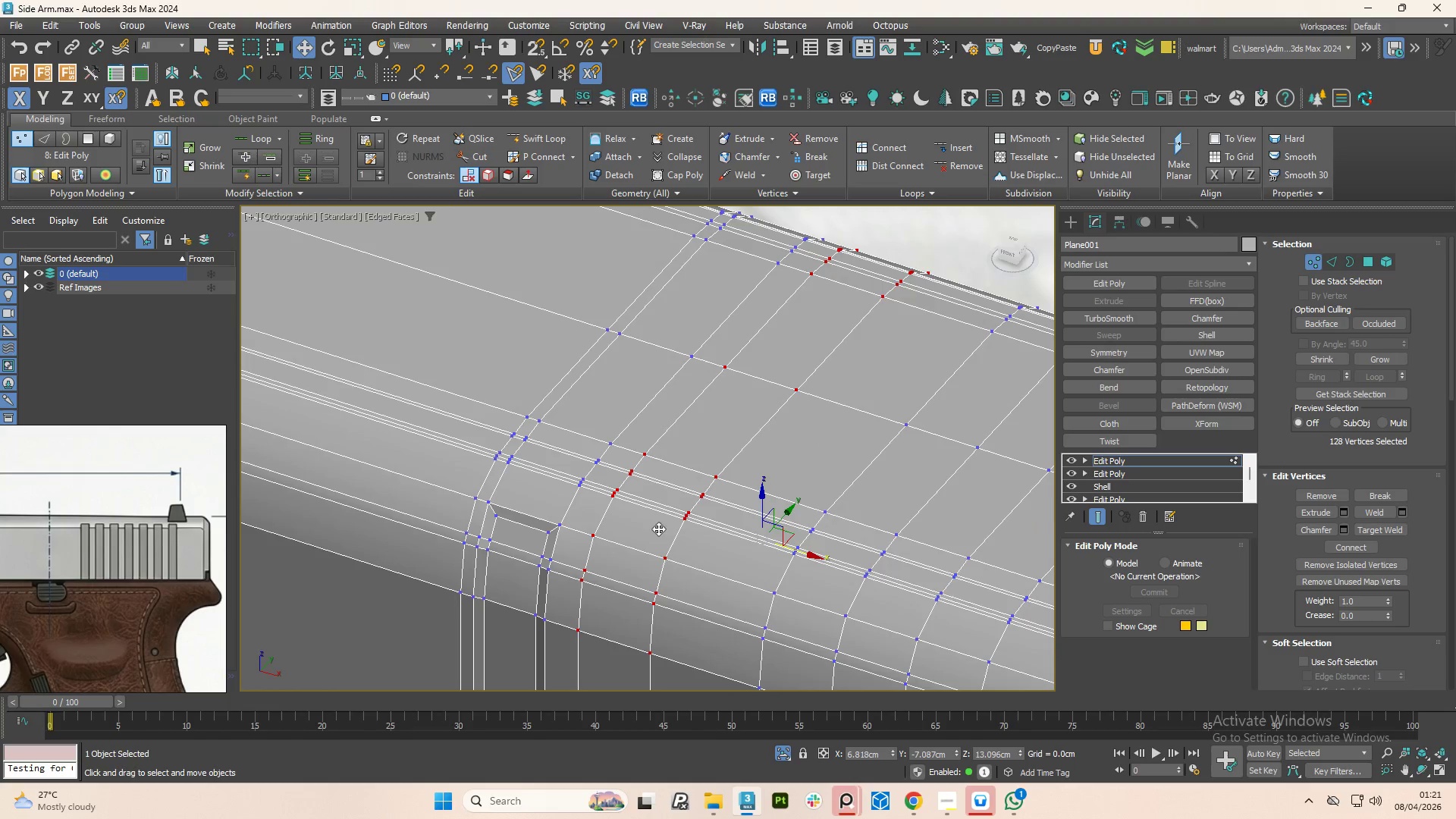 
scroll: coordinate [748, 435], scroll_direction: down, amount: 1.0
 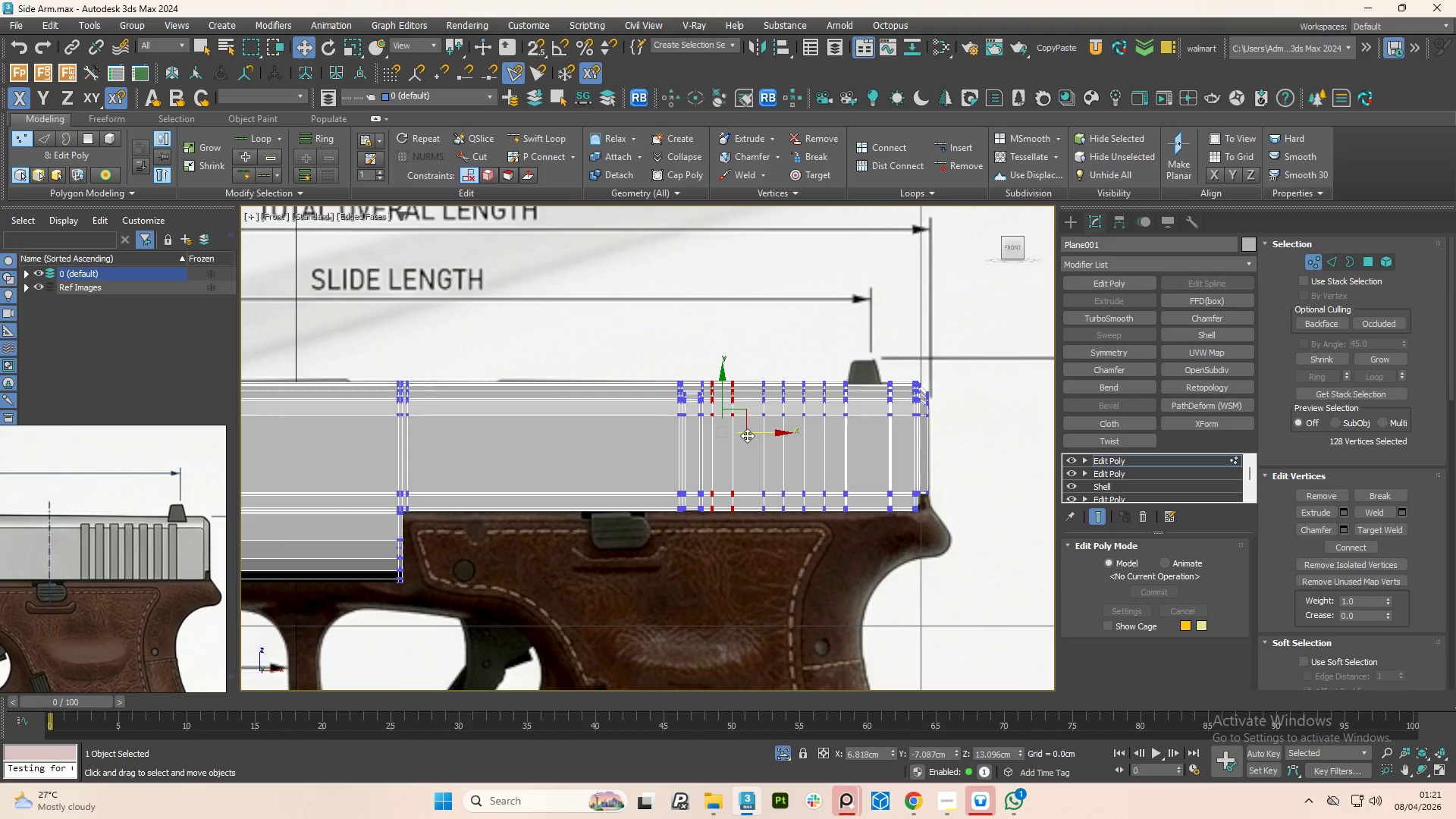 
hold_key(key=AltLeft, duration=4.44)
scroll: coordinate [658, 529], scroll_direction: up, amount: 4.0
 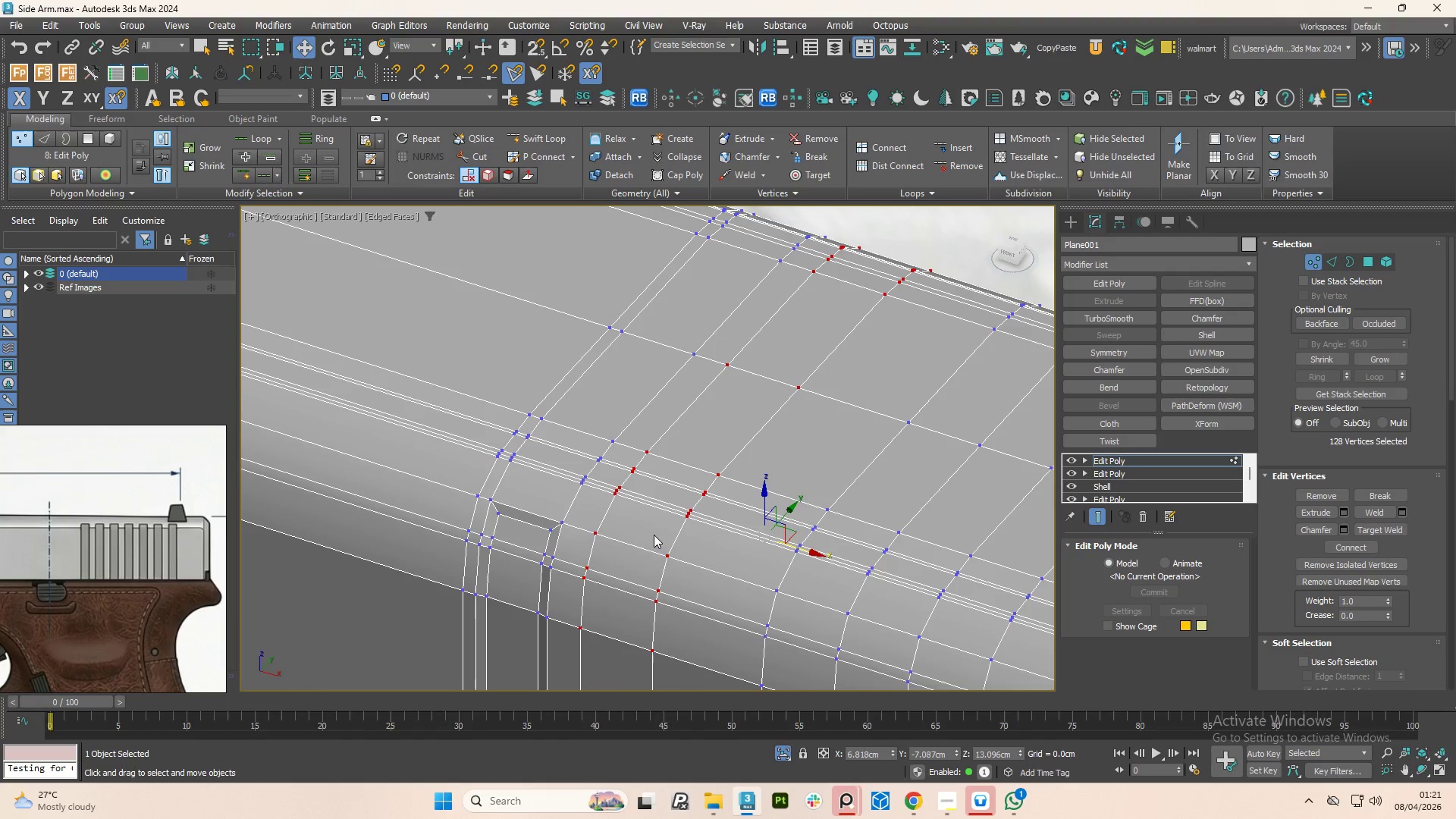 
key(4)
 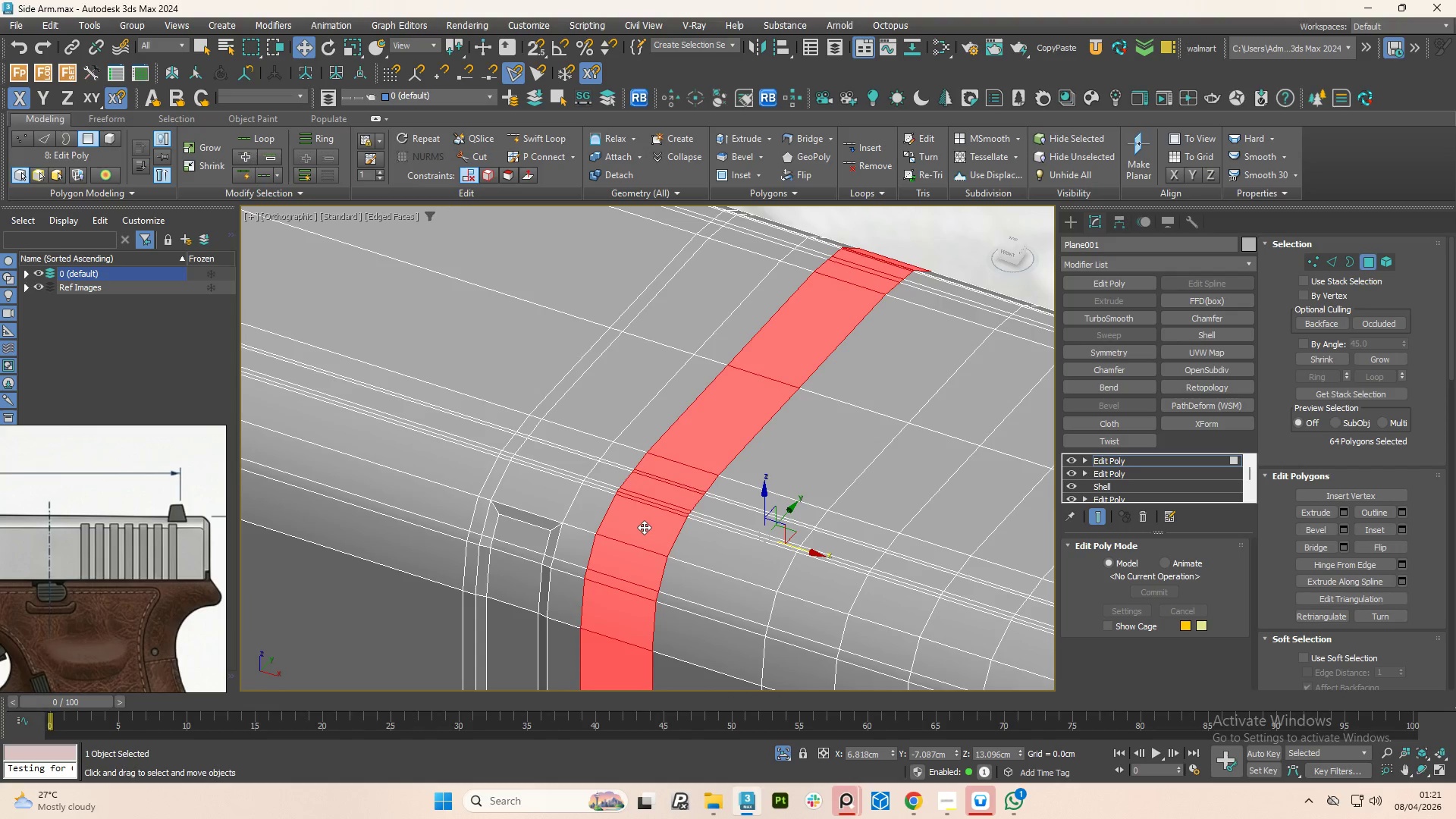 
left_click([644, 527])
 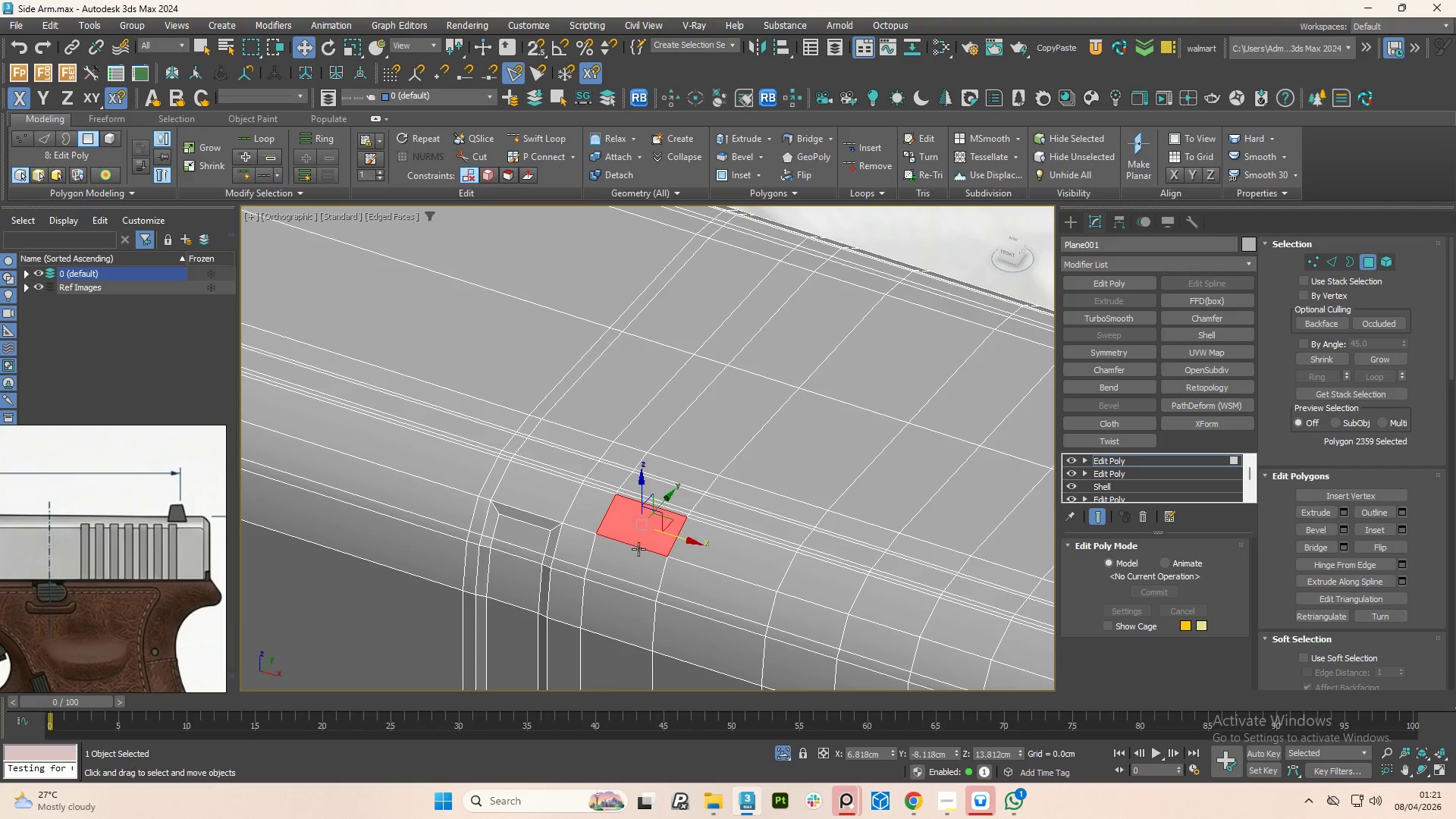 
key(Control+Z)
 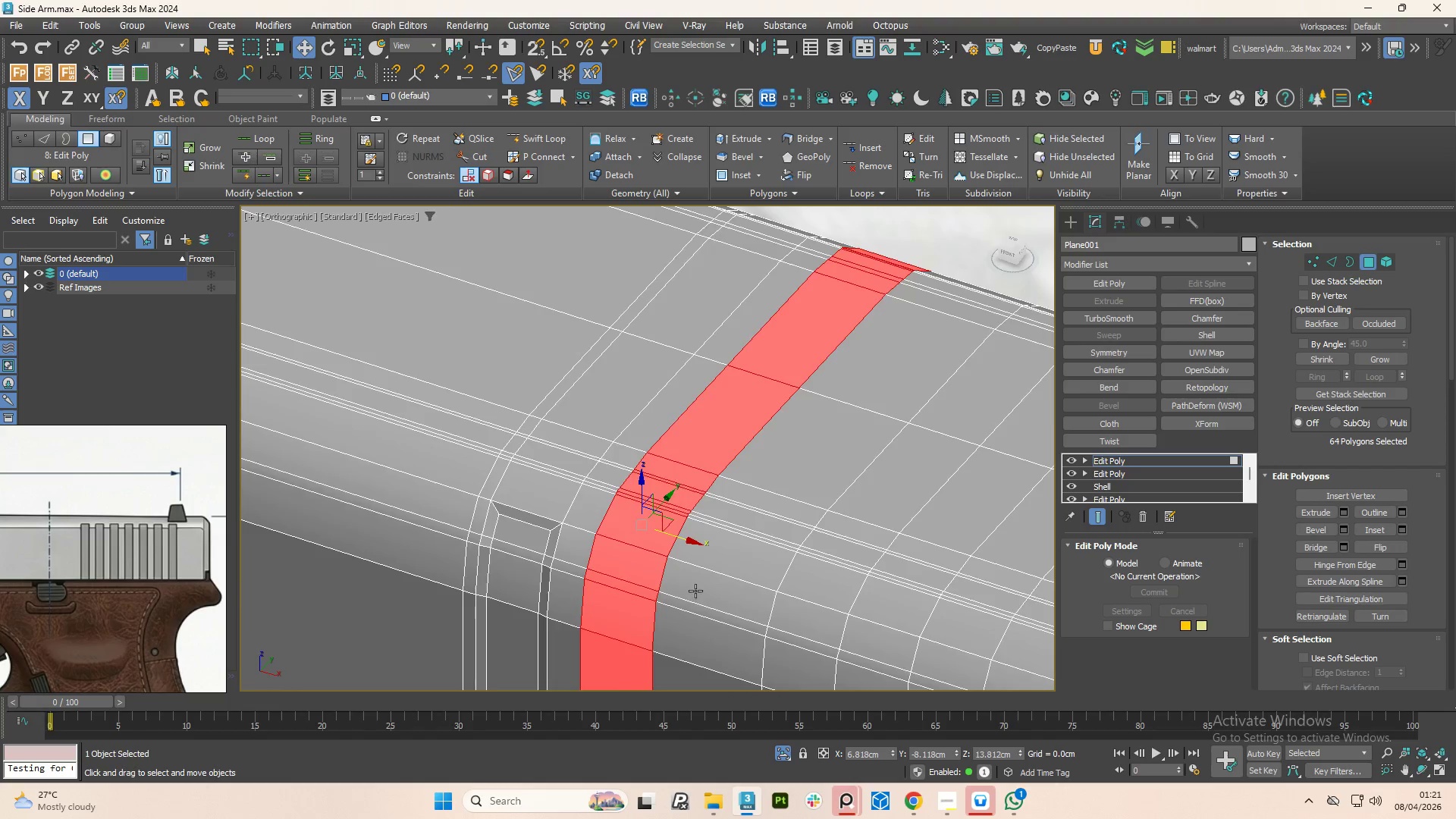 
hold_key(key=AltLeft, duration=0.73)
scroll: coordinate [698, 598], scroll_direction: down, amount: 3.0
 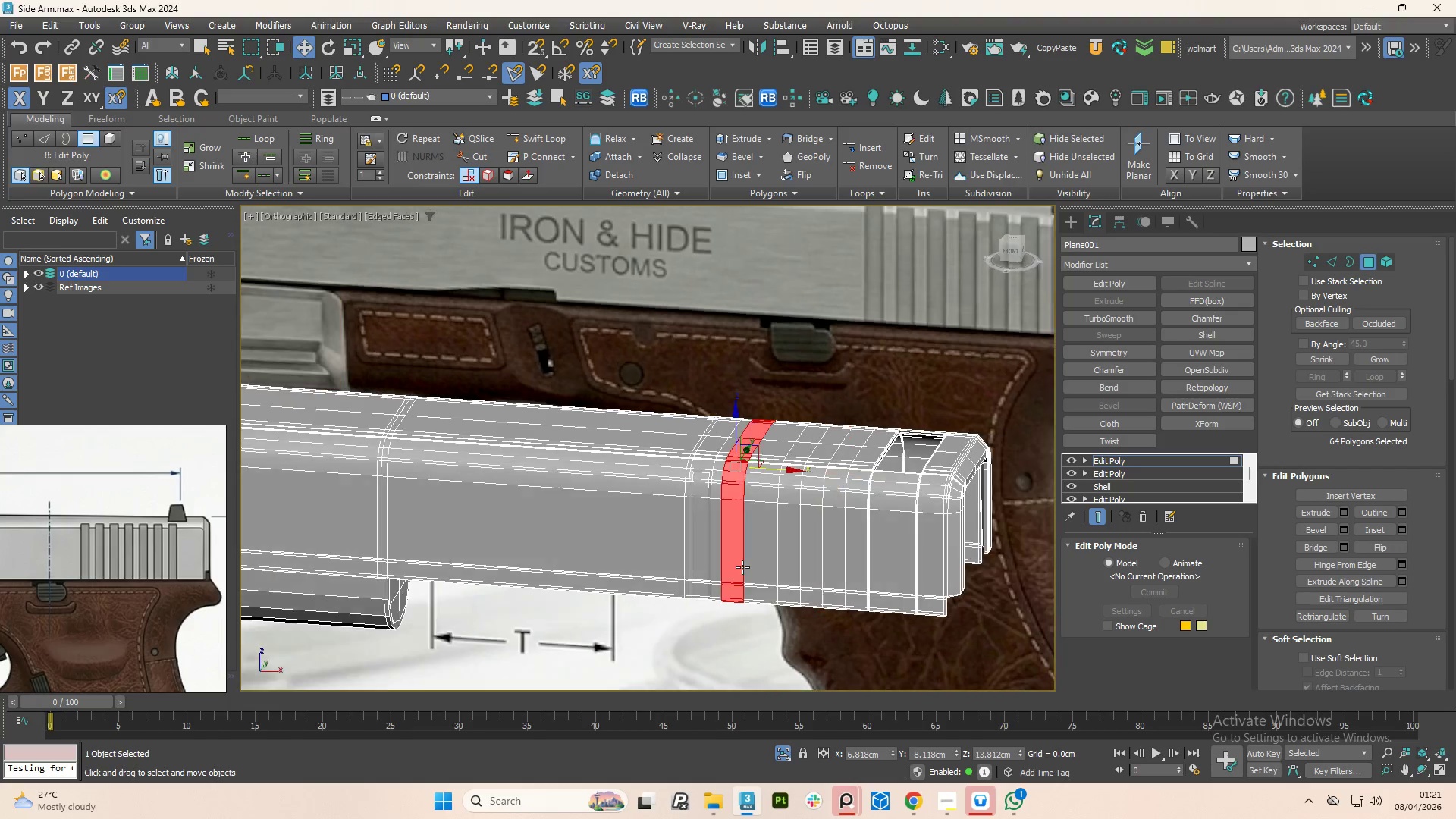 
hold_key(key=AltLeft, duration=2.0)
left_click([1008, 253])
 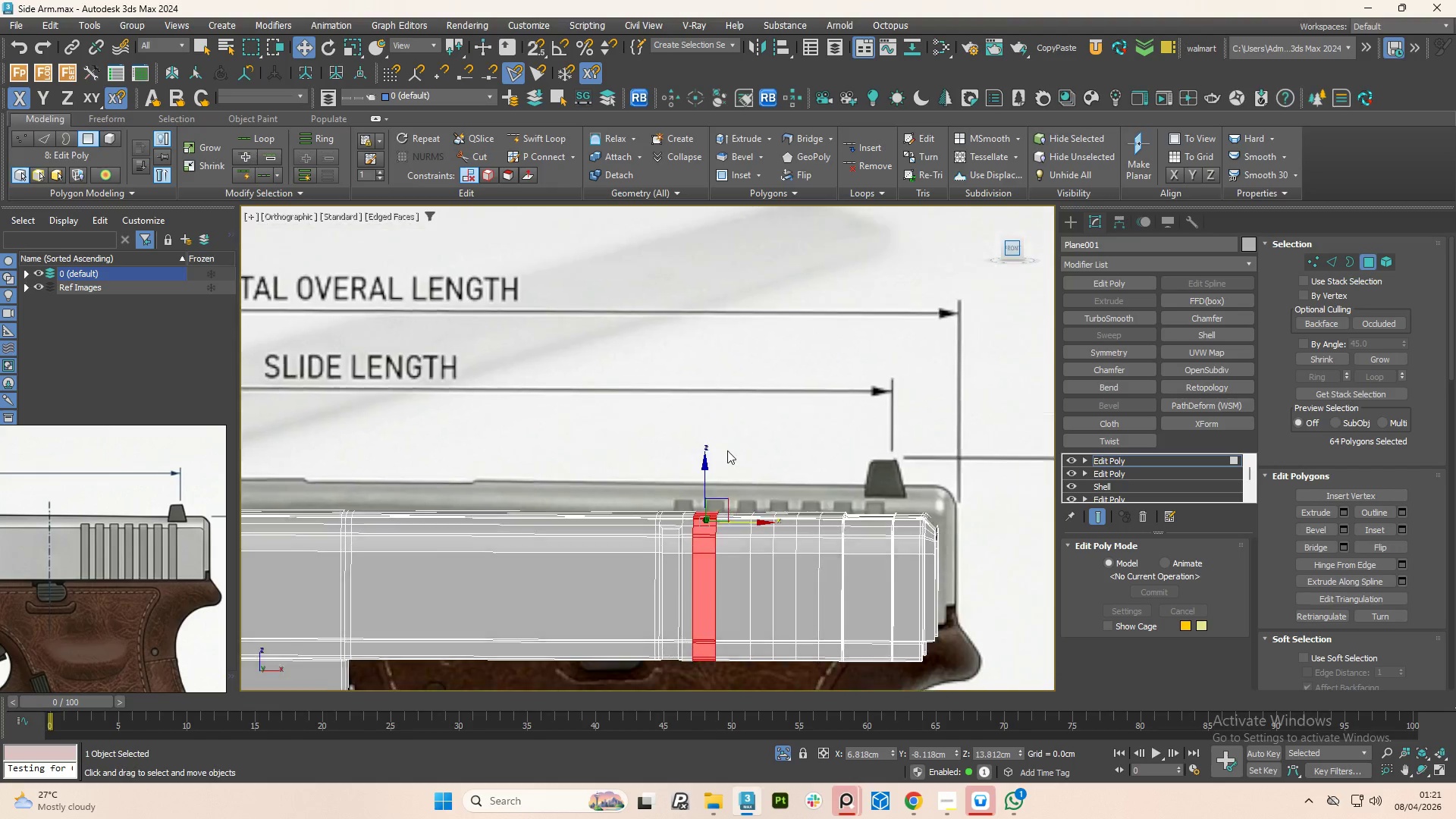 
hold_key(key=AltLeft, duration=1.5)
left_click_drag(start_coordinate=[570, 452], to_coordinate=[863, 538])
 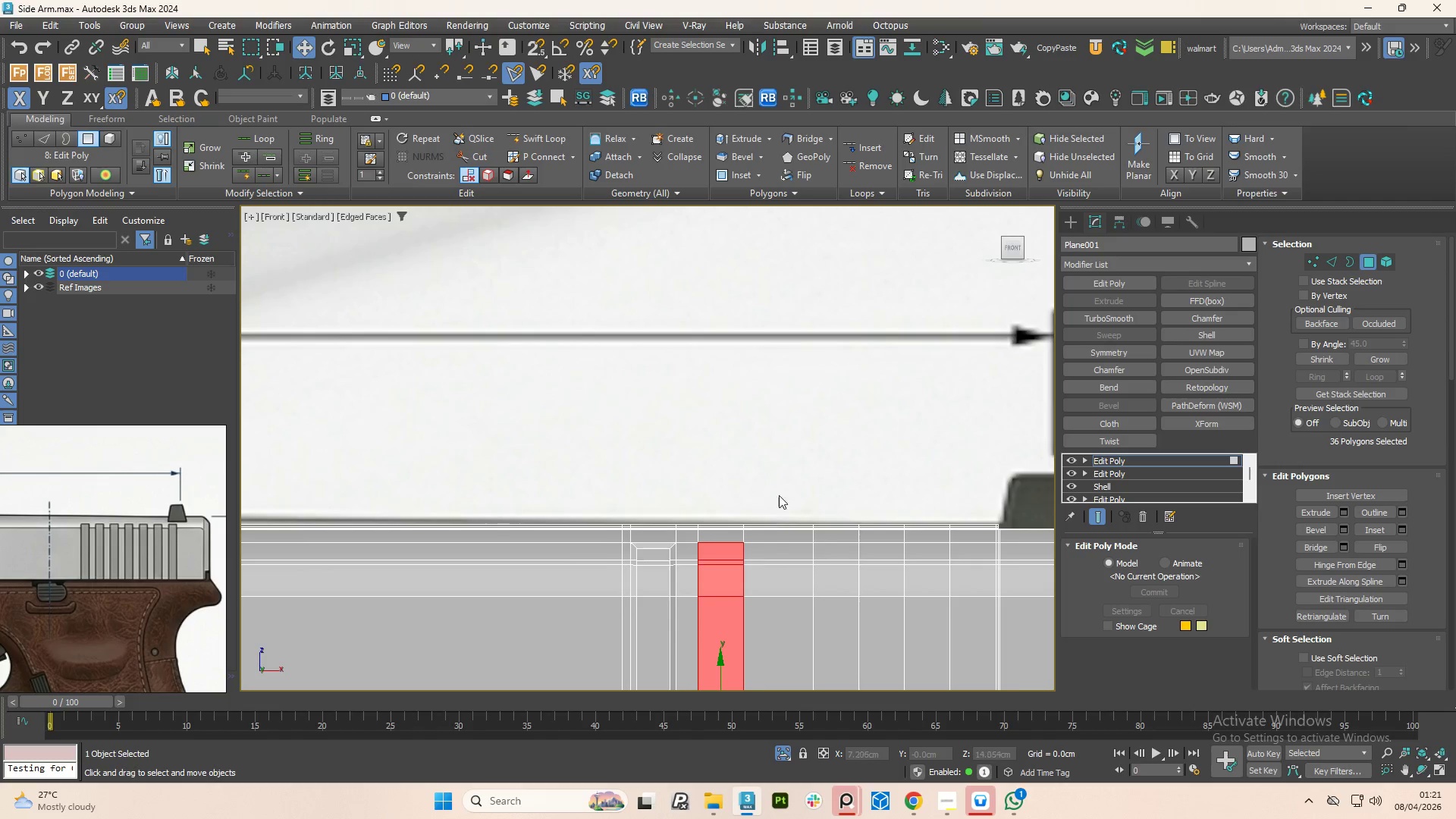 
scroll: coordinate [682, 523], scroll_direction: up, amount: 2.0
 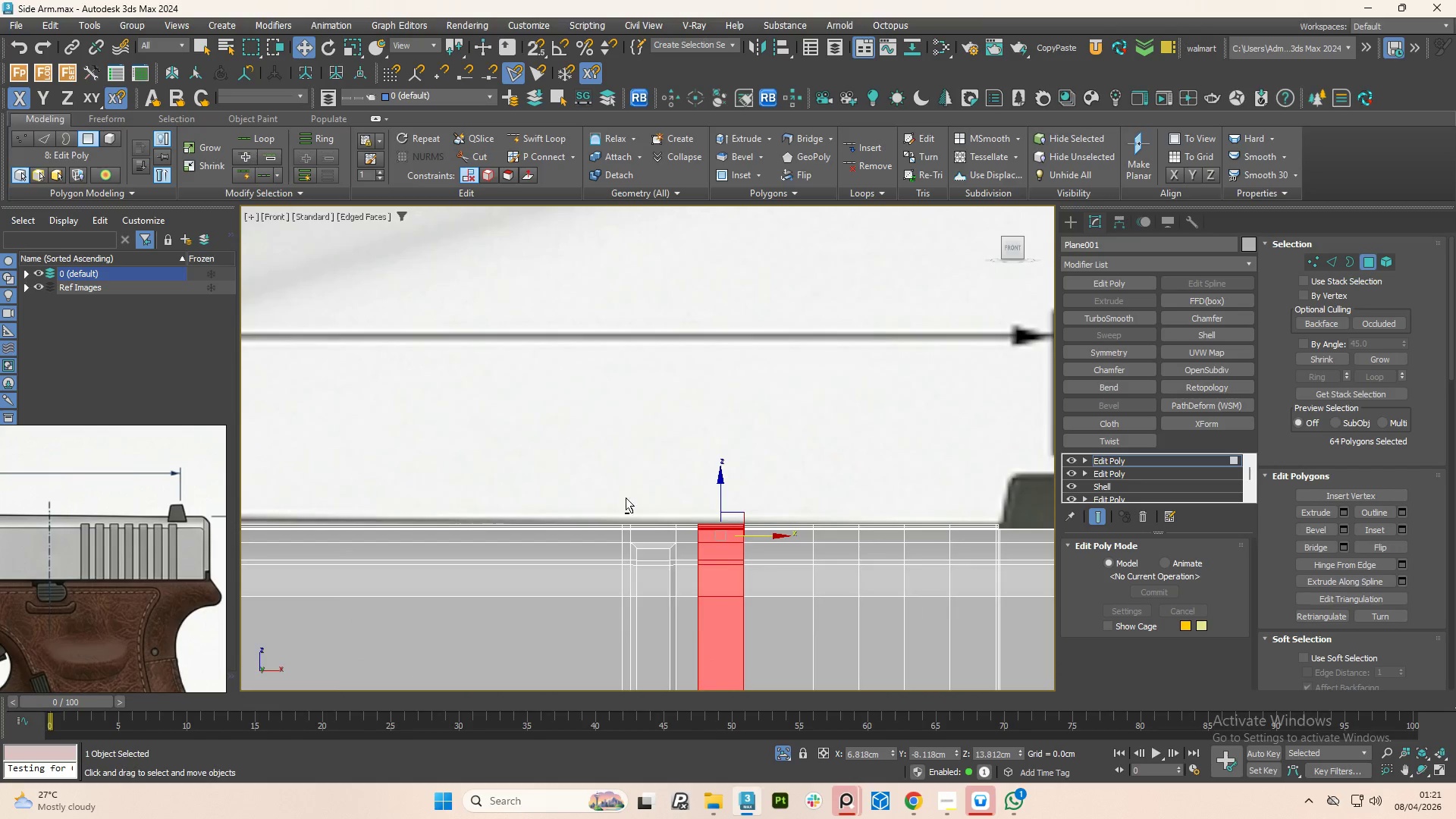 
hold_key(key=AltLeft, duration=1.06)
 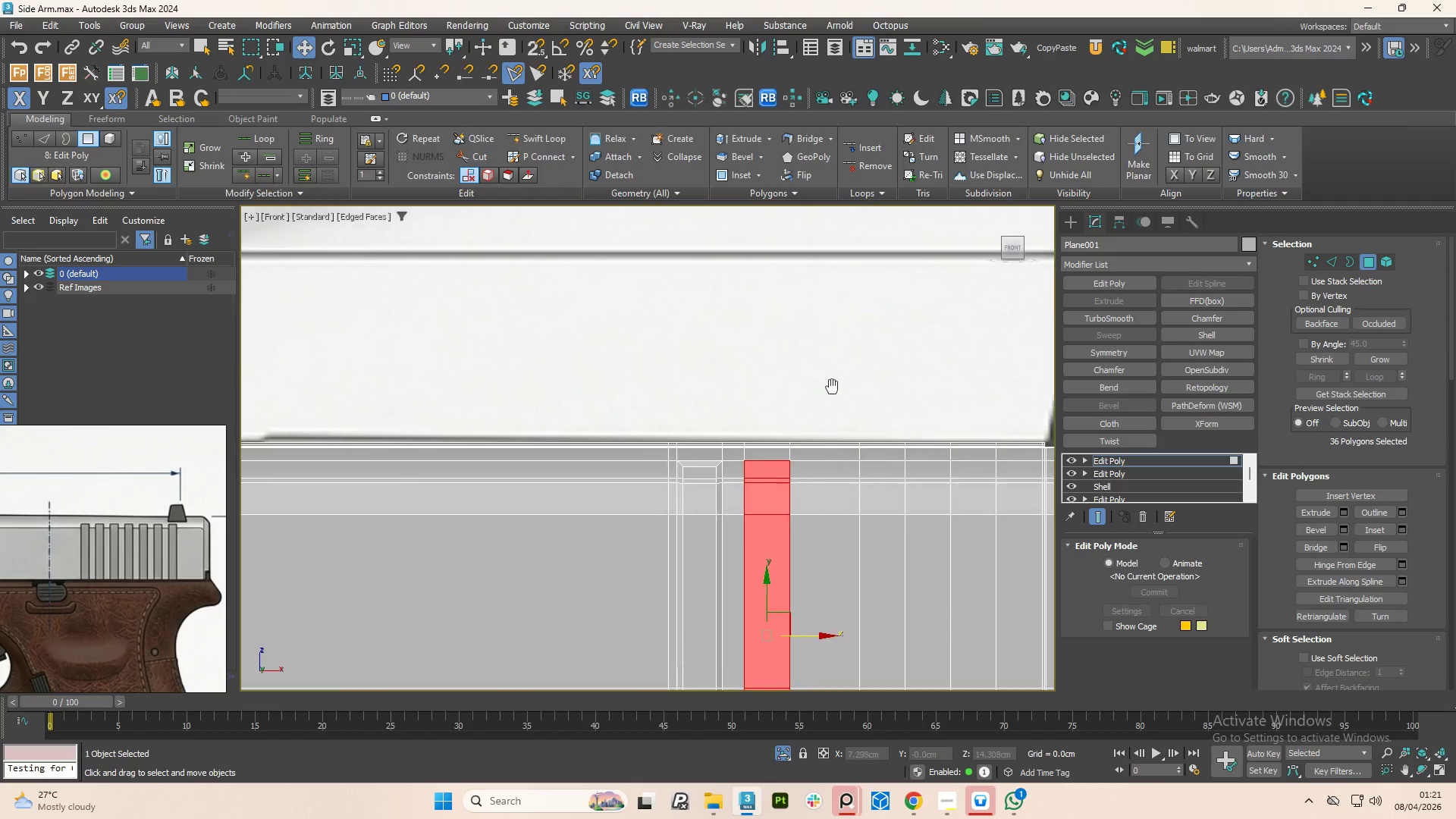 
hold_key(key=AltLeft, duration=0.59)
 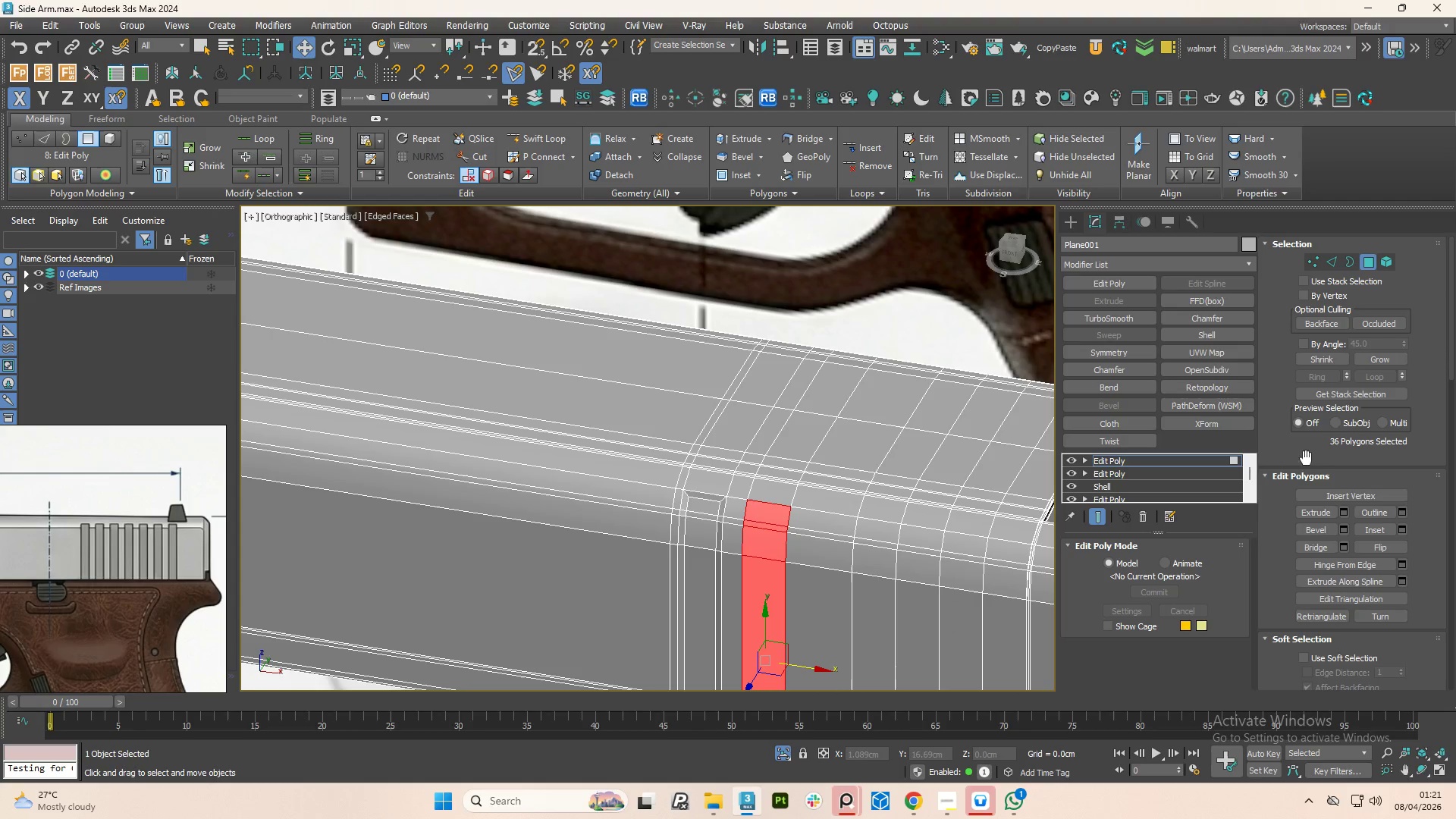 
wait(7.67)
 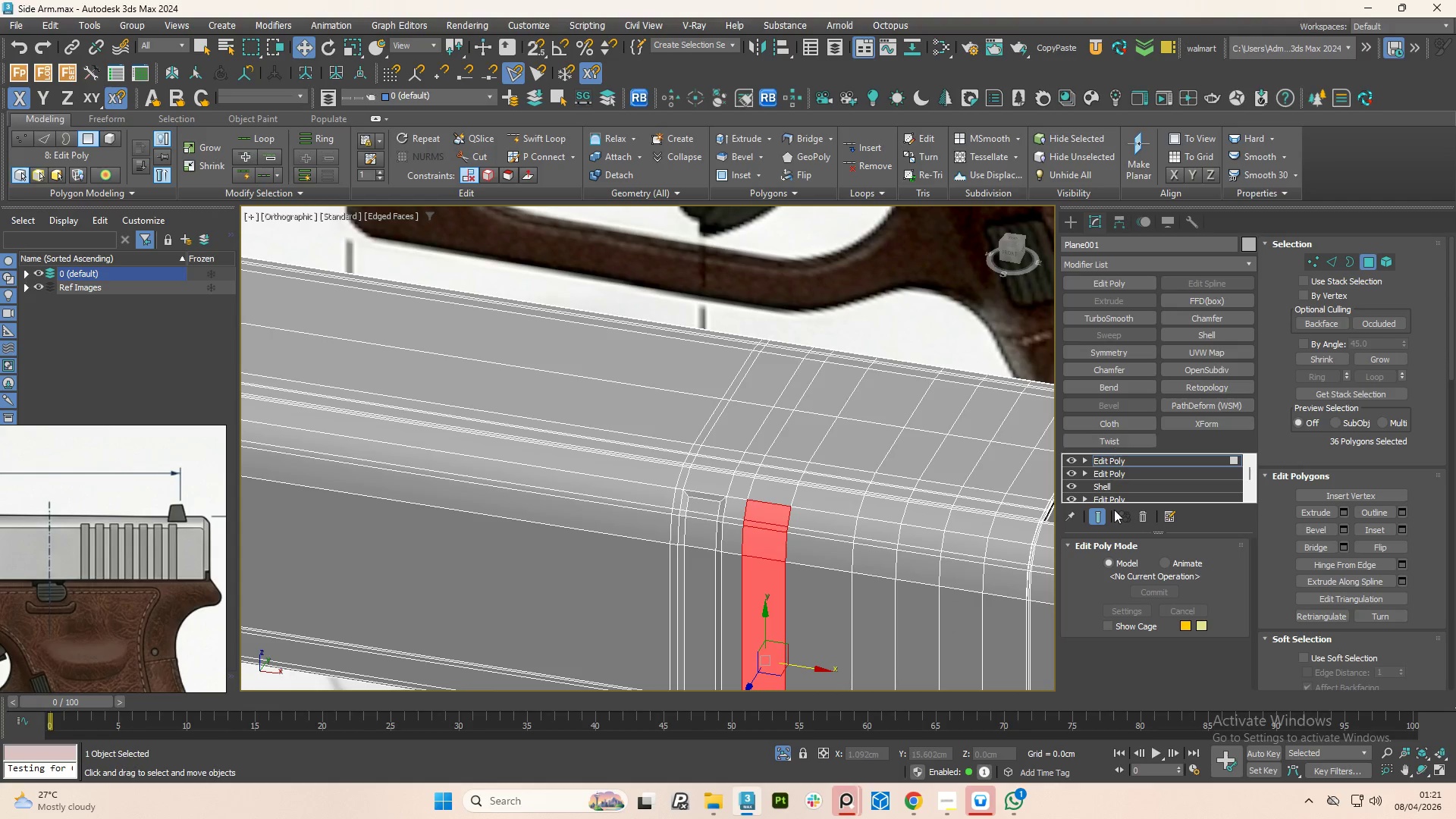 
left_click([1347, 524])
 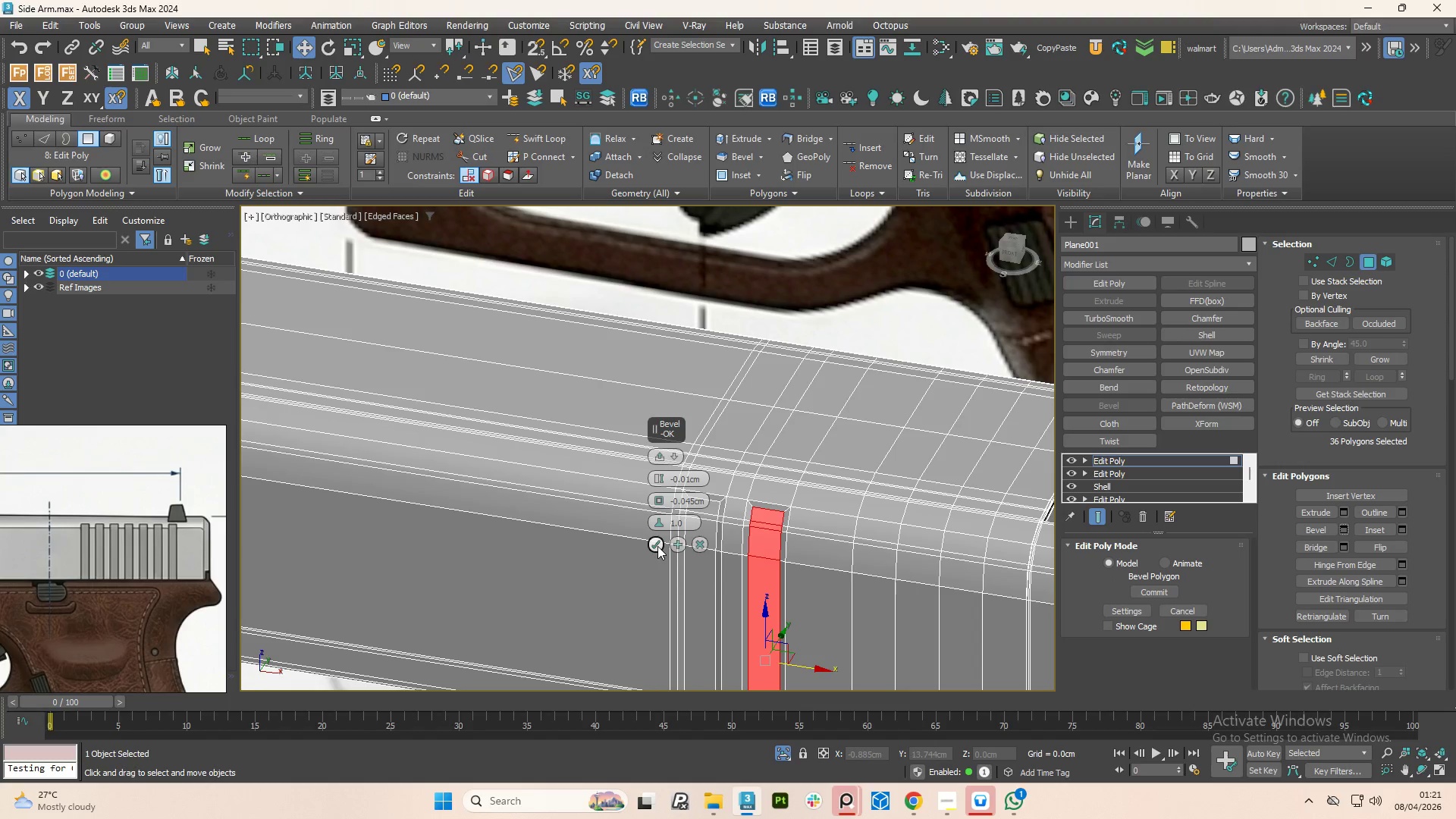 
left_click([657, 546])
 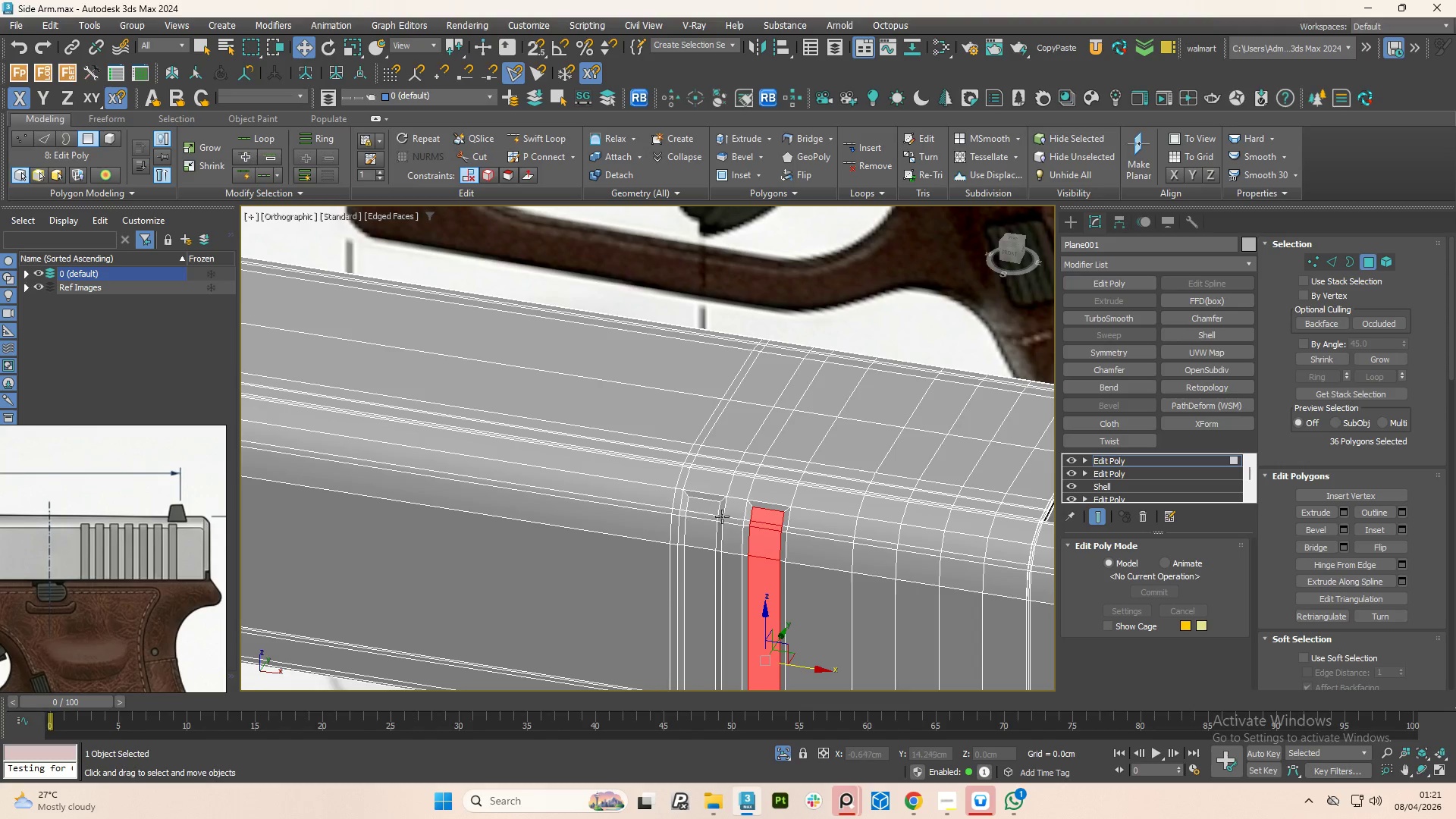 
scroll: coordinate [753, 524], scroll_direction: down, amount: 1.0
 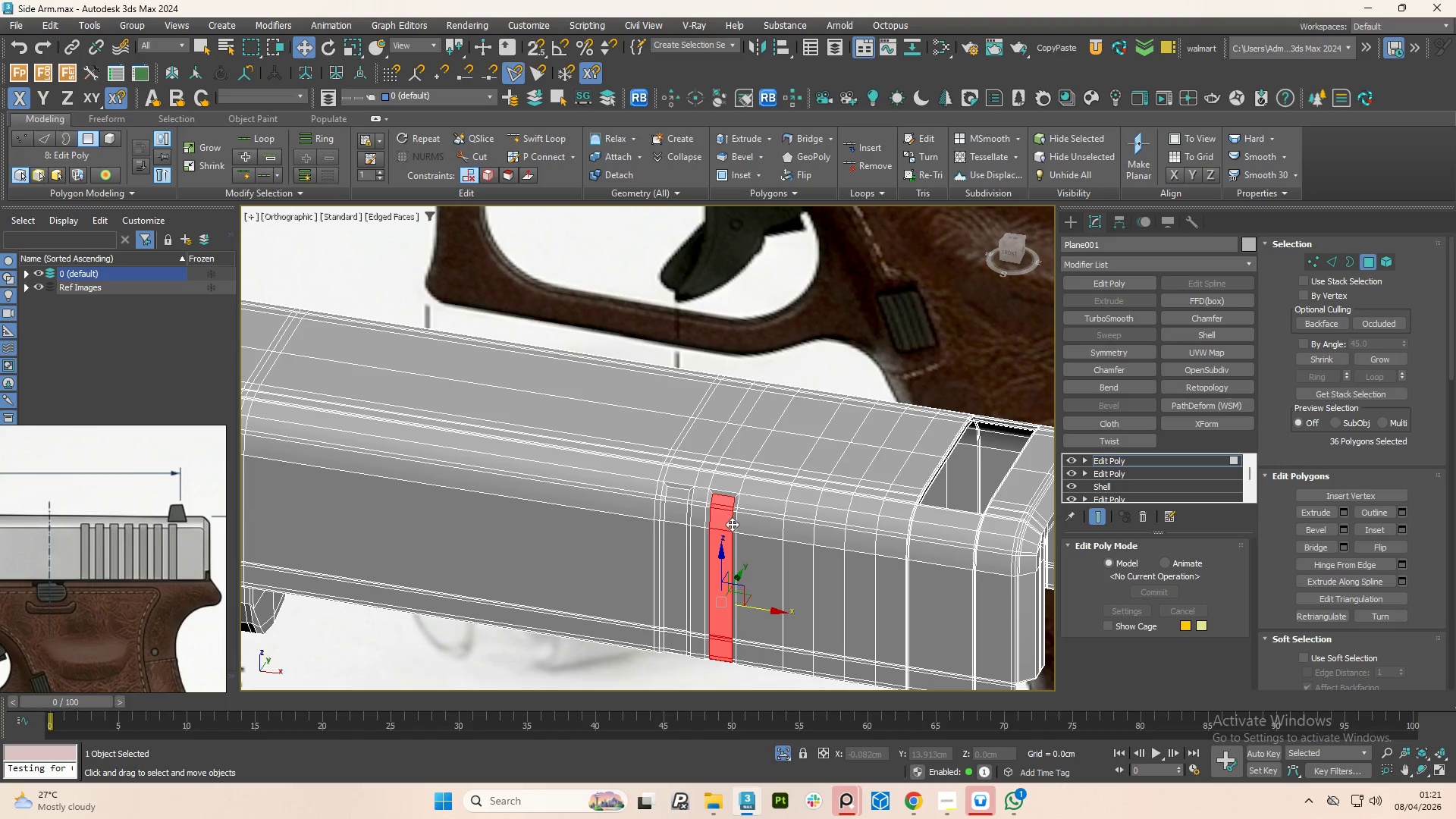 
scroll: coordinate [722, 638], scroll_direction: up, amount: 6.0
 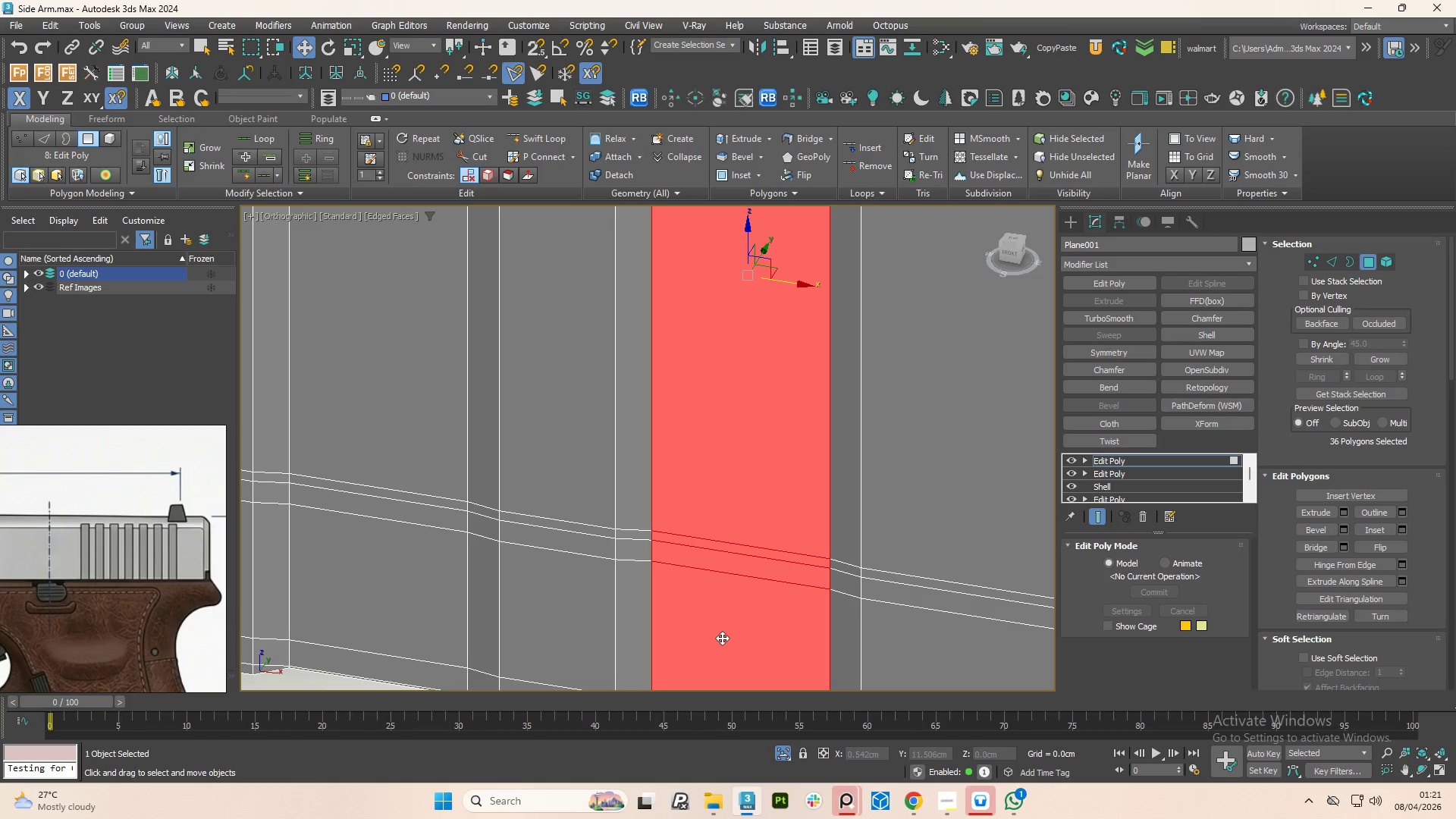 
scroll: coordinate [712, 643], scroll_direction: down, amount: 6.0
 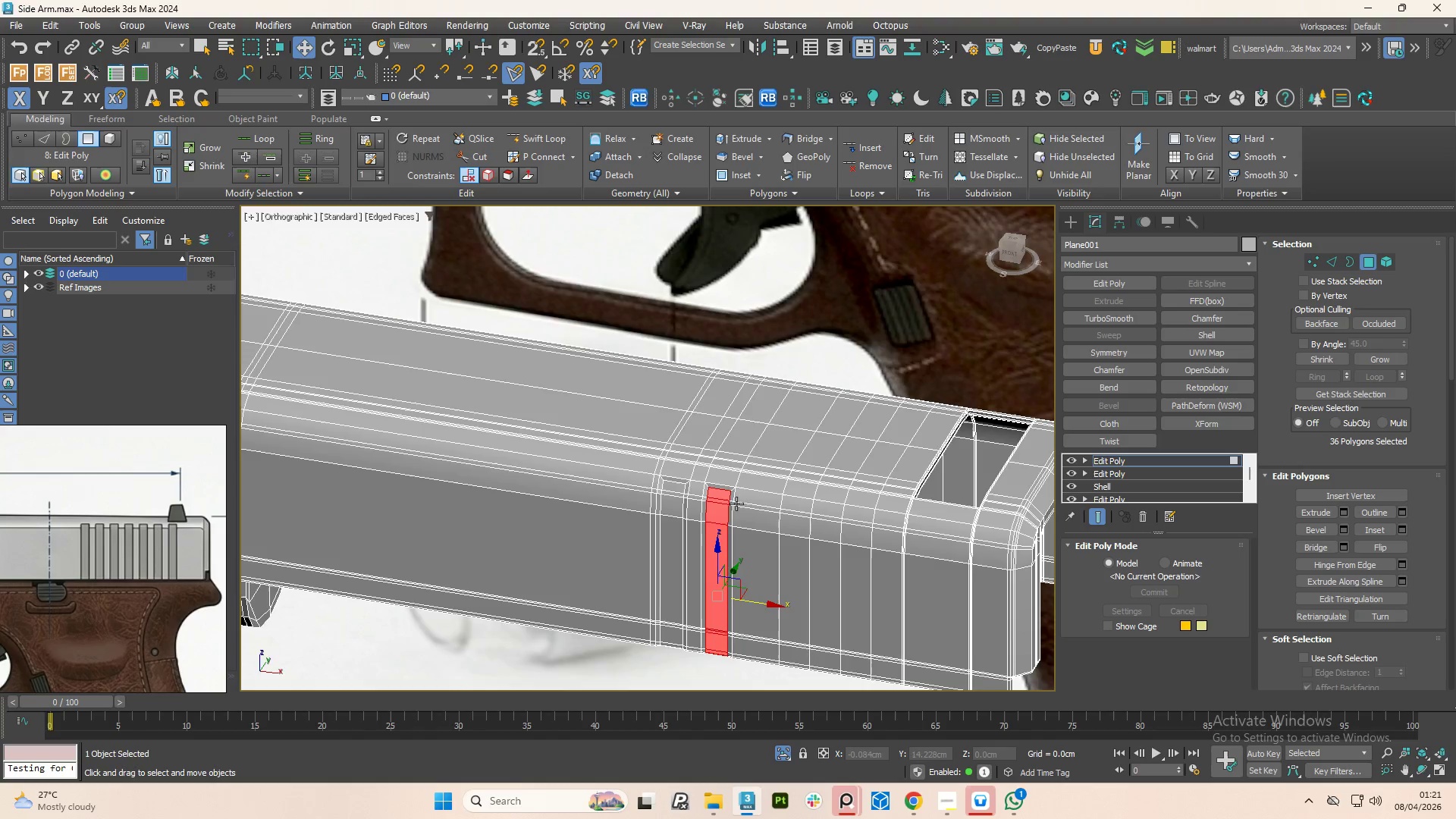 
scroll: coordinate [739, 494], scroll_direction: up, amount: 3.0
 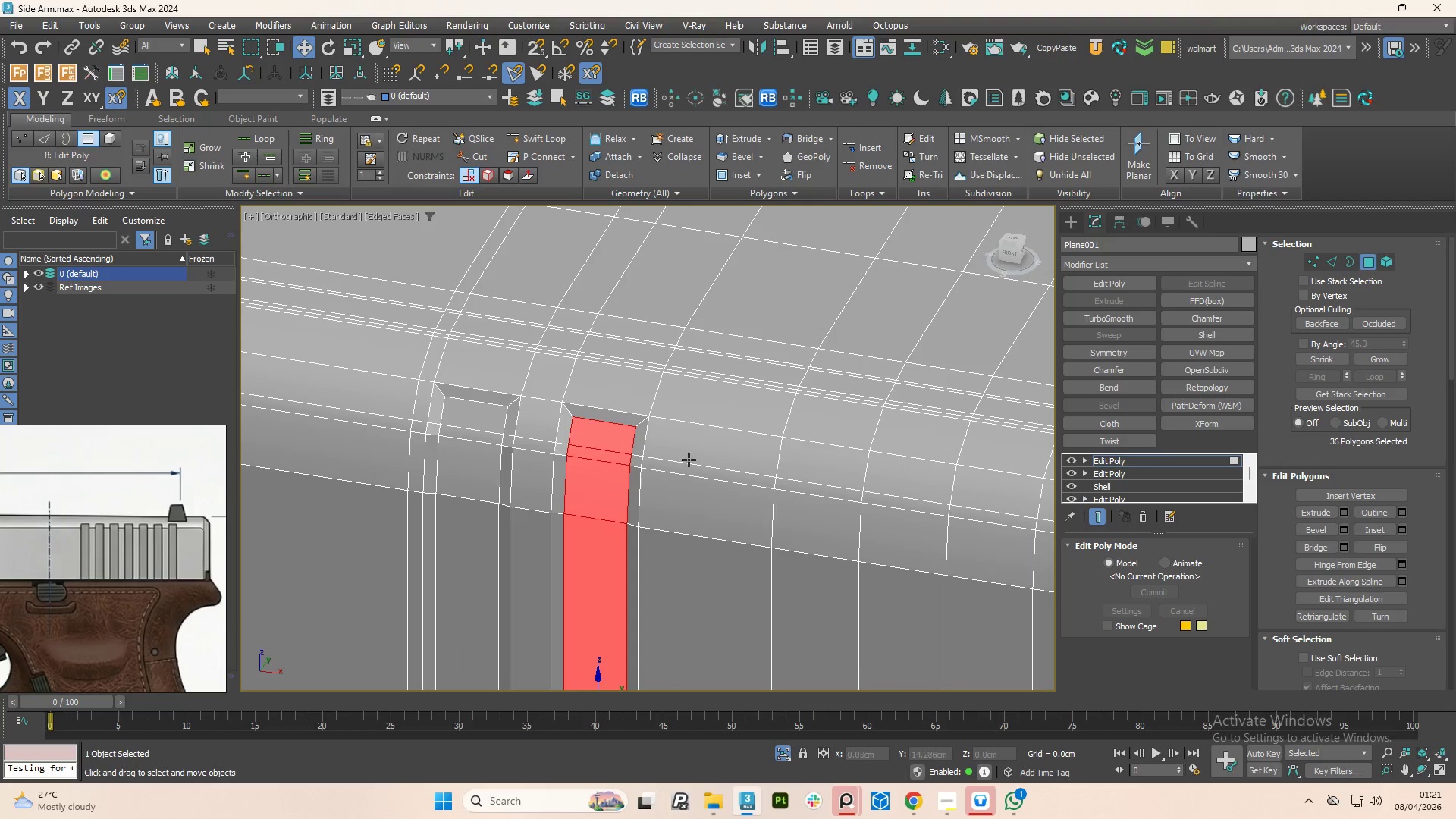 
hold_key(key=AltLeft, duration=0.72)
 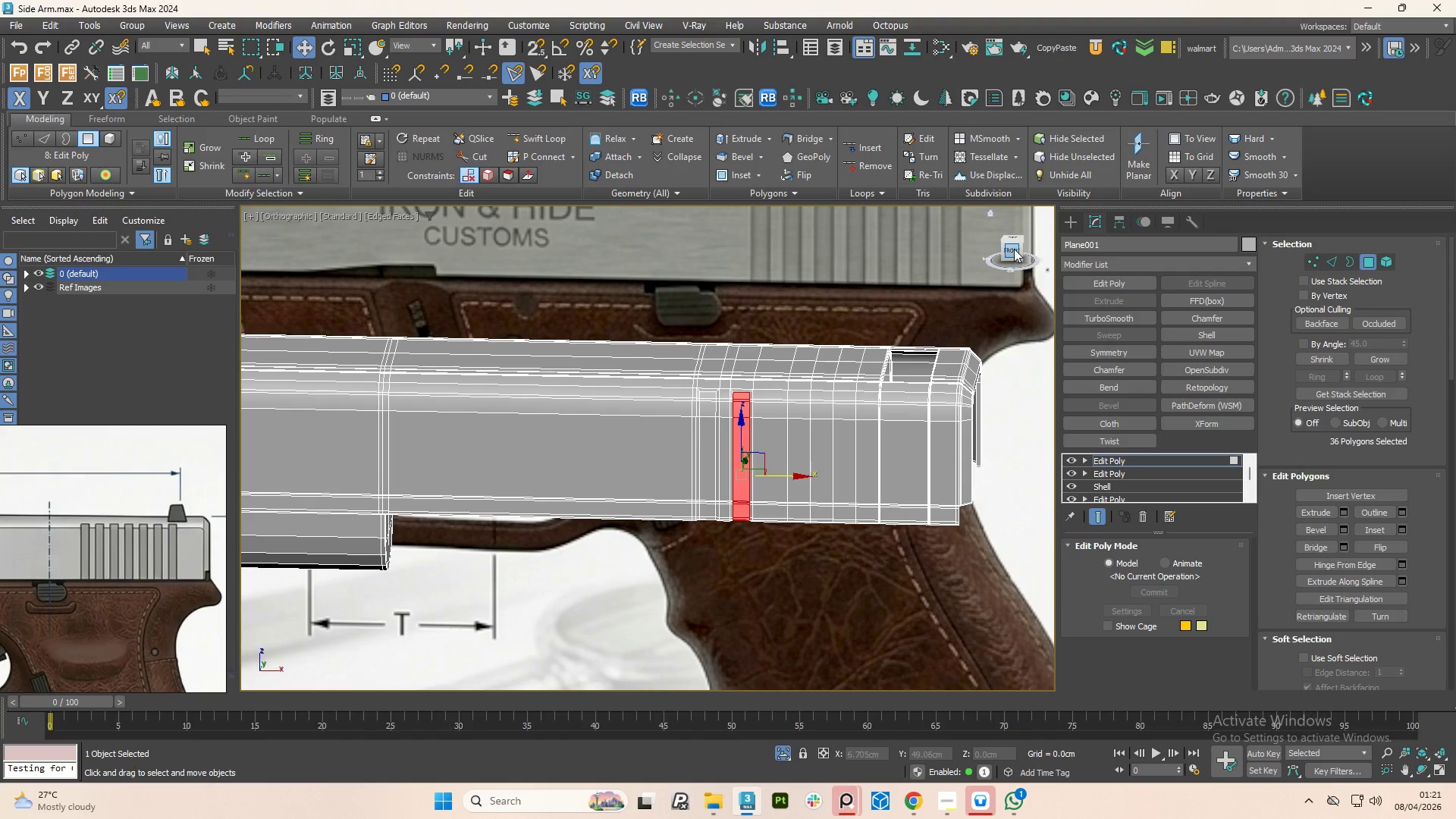 
scroll: coordinate [749, 489], scroll_direction: down, amount: 4.0
 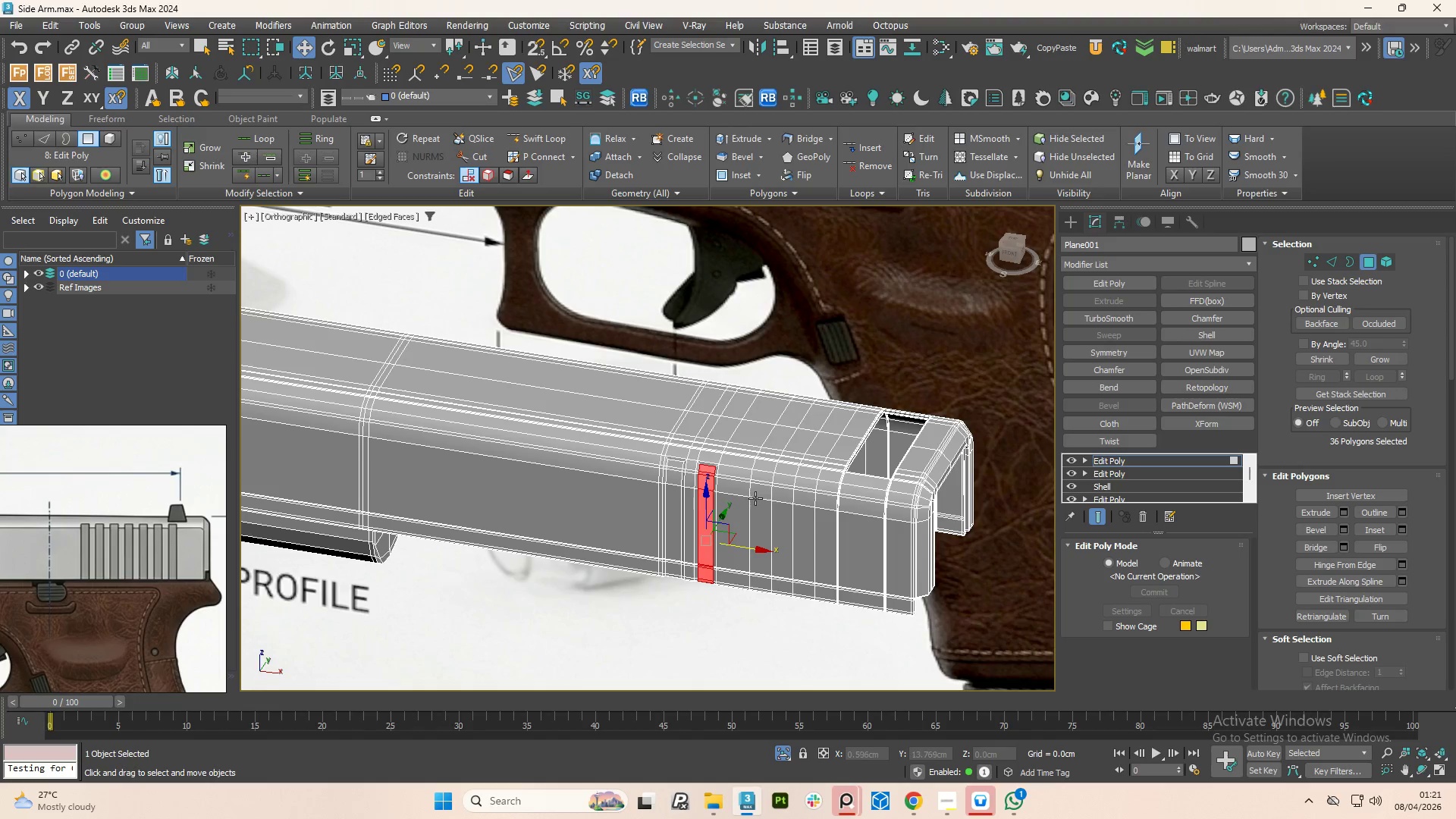 
left_click([1014, 249])
 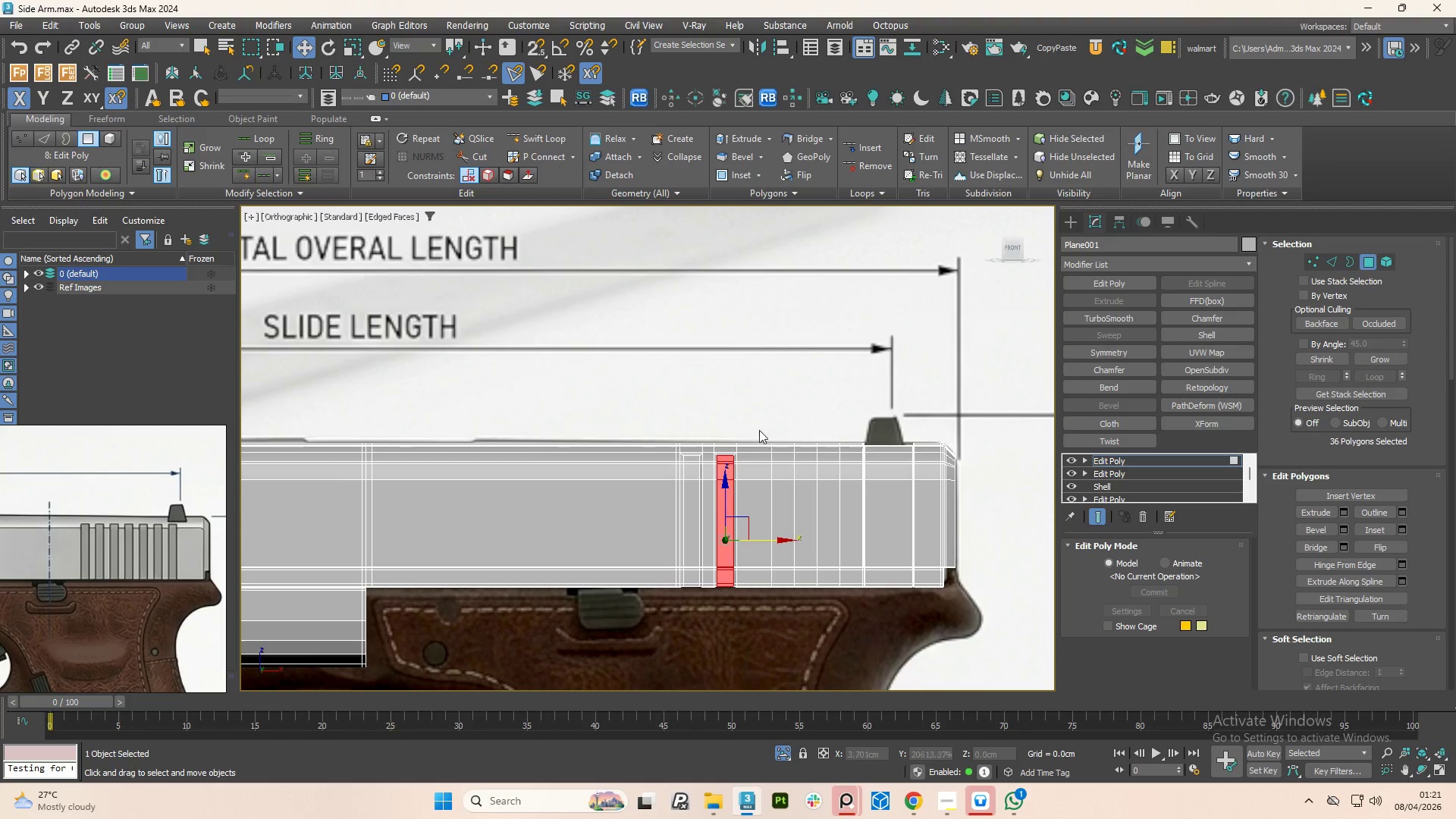 
key(1)
 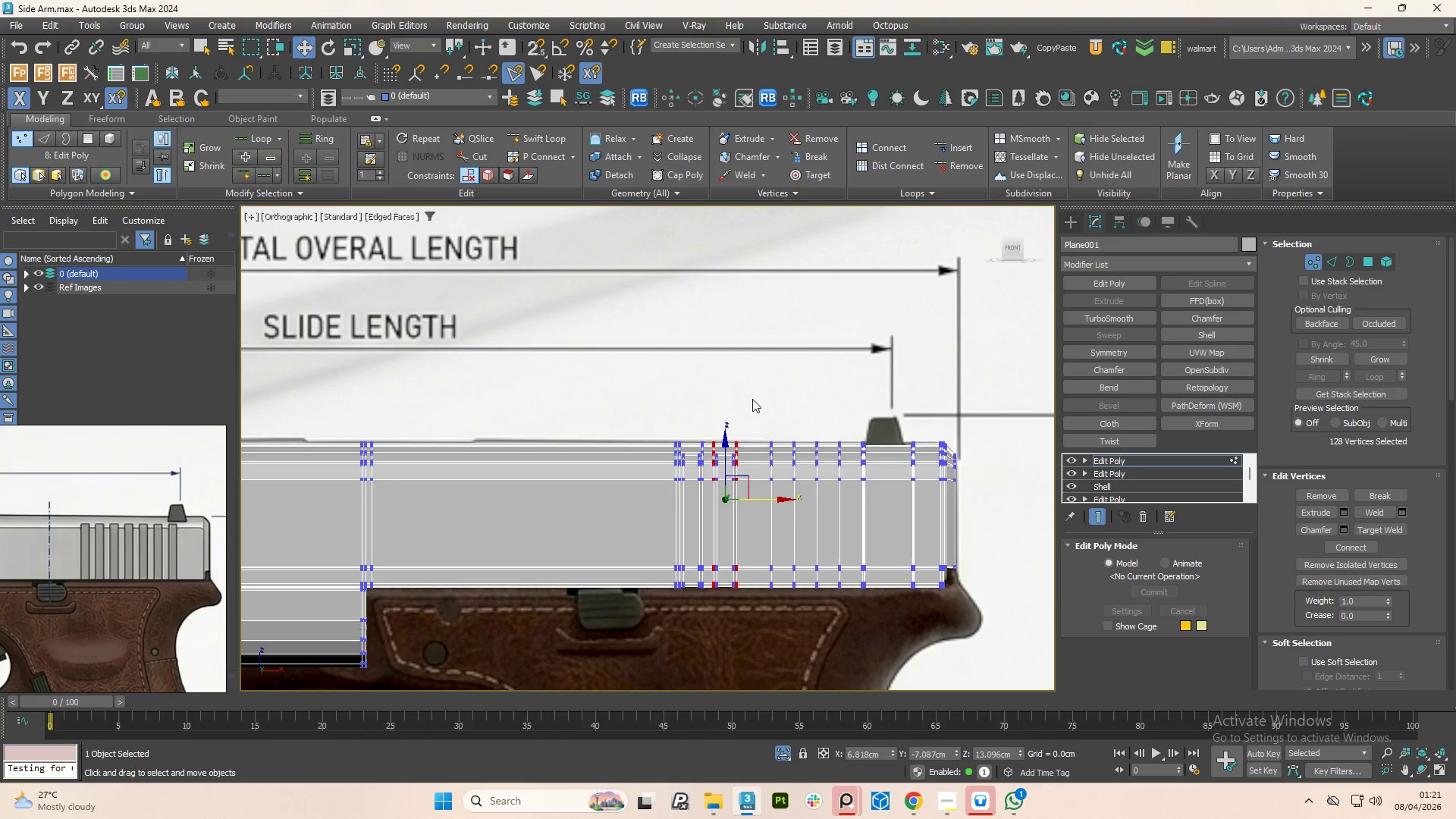 
left_click_drag(start_coordinate=[752, 399], to_coordinate=[806, 640])
 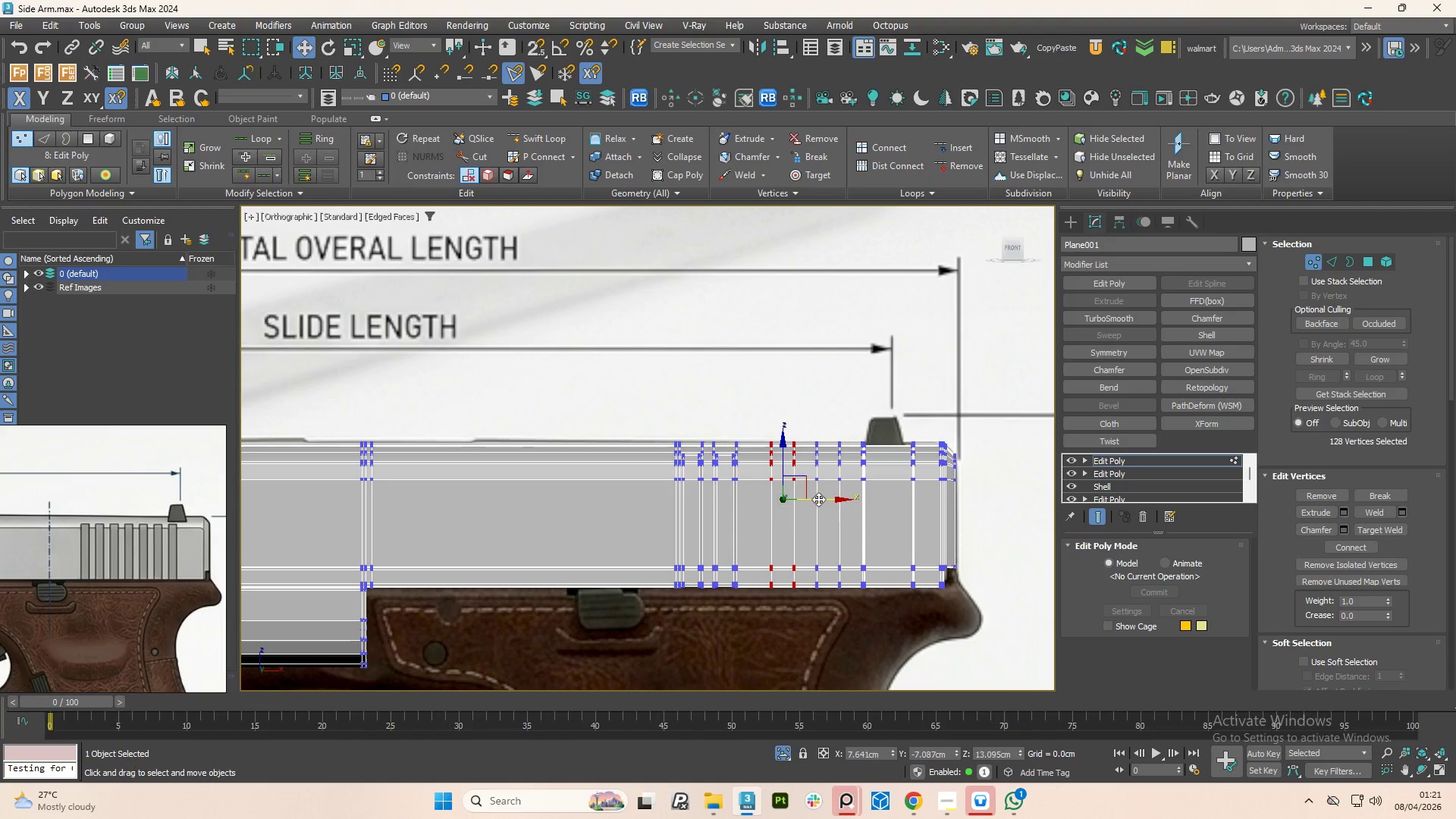 
left_click_drag(start_coordinate=[824, 500], to_coordinate=[803, 501])
 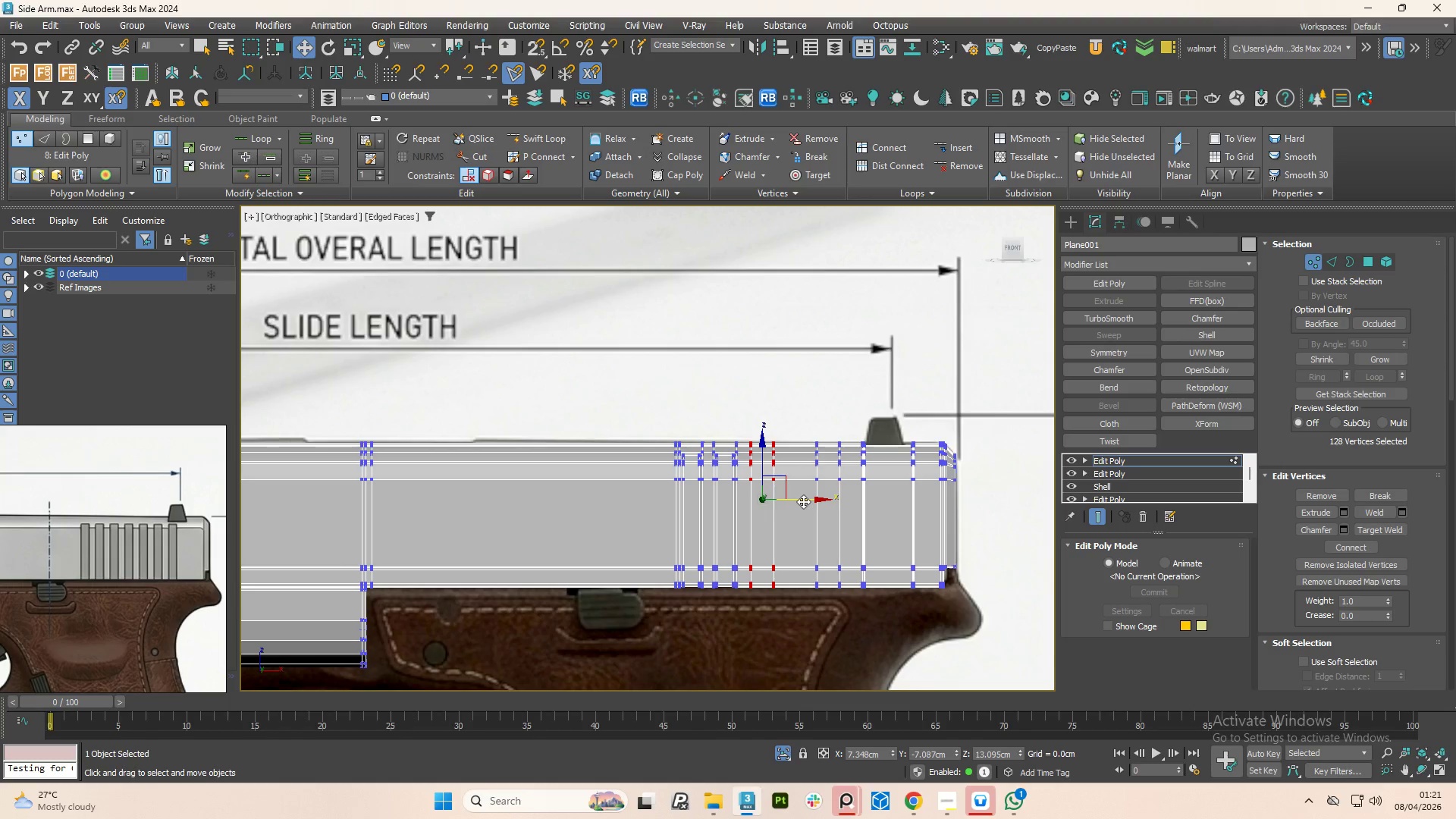 
hold_key(key=AltLeft, duration=0.83)
 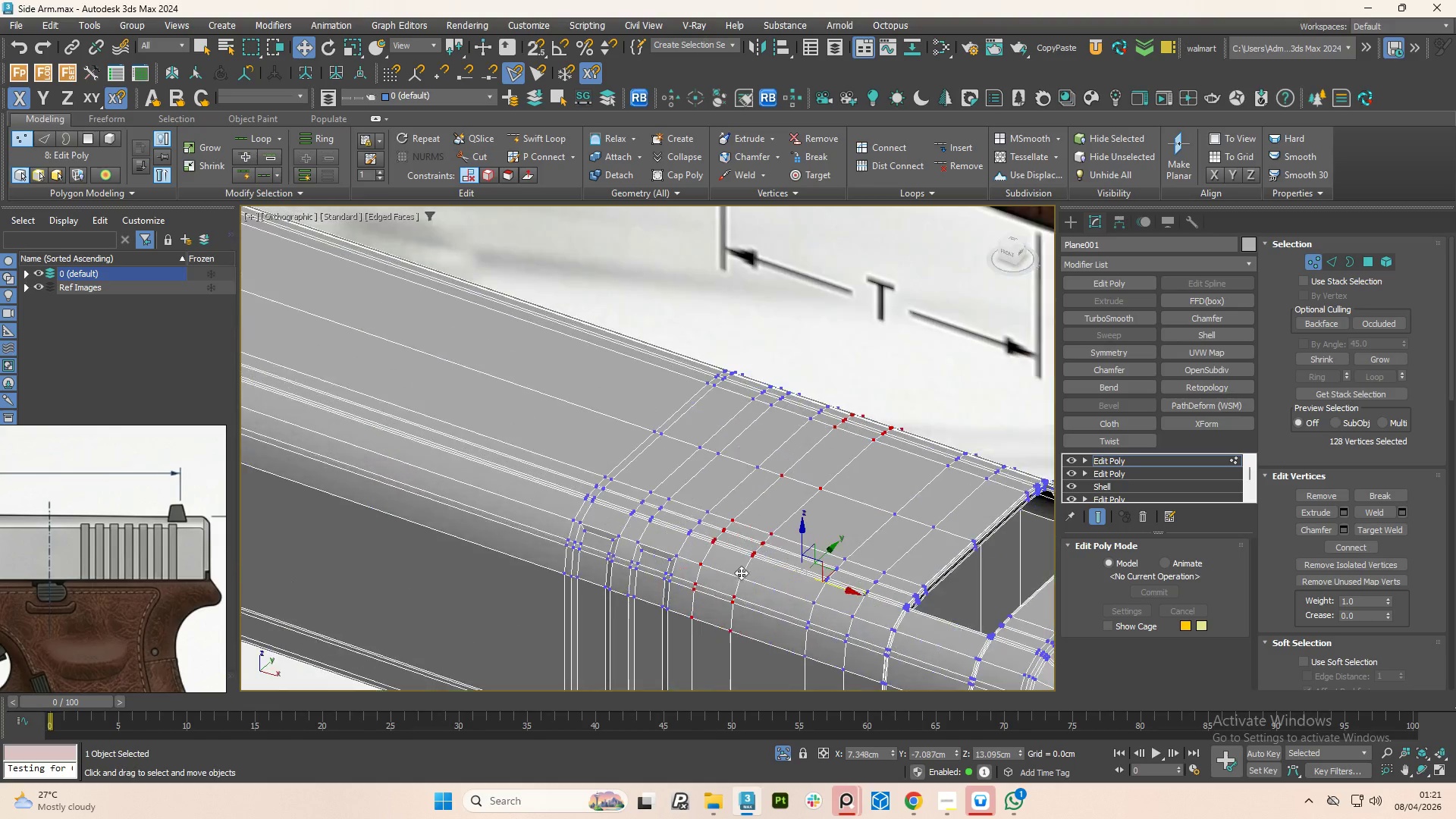 
scroll: coordinate [803, 507], scroll_direction: down, amount: 2.0
 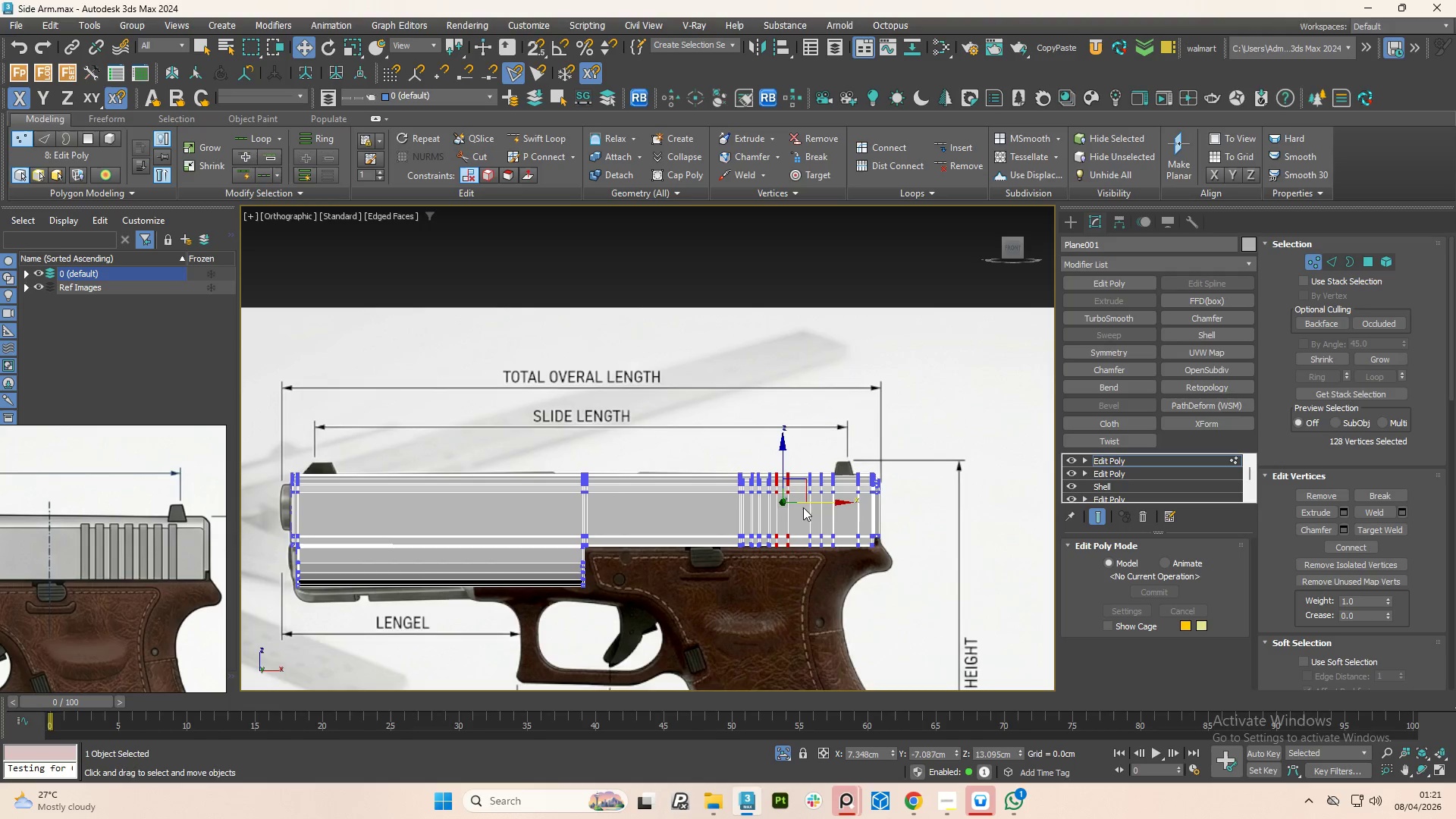 
hold_key(key=AltLeft, duration=4.59)
scroll: coordinate [741, 563], scroll_direction: up, amount: 4.0
 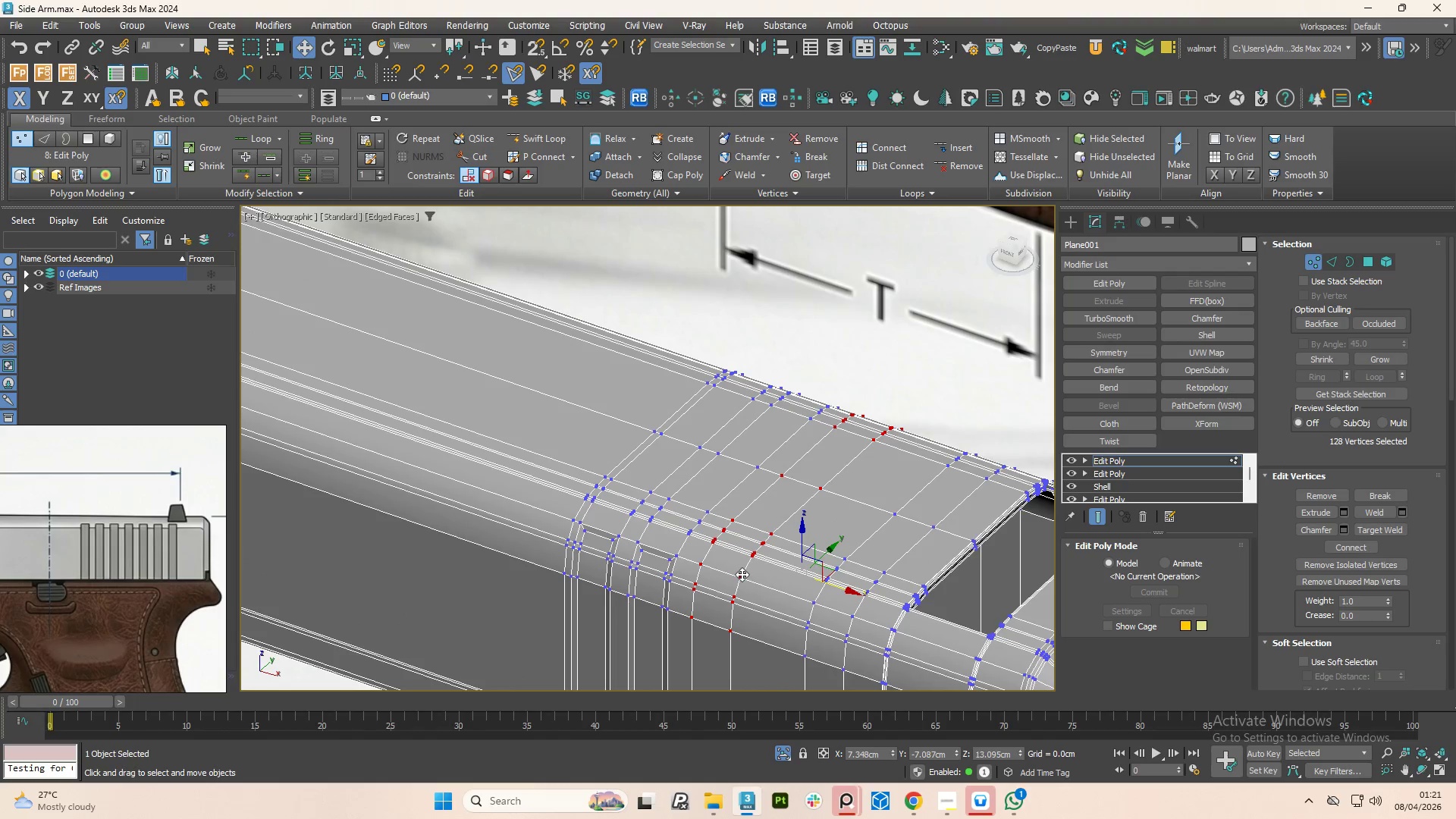 
key(4)
 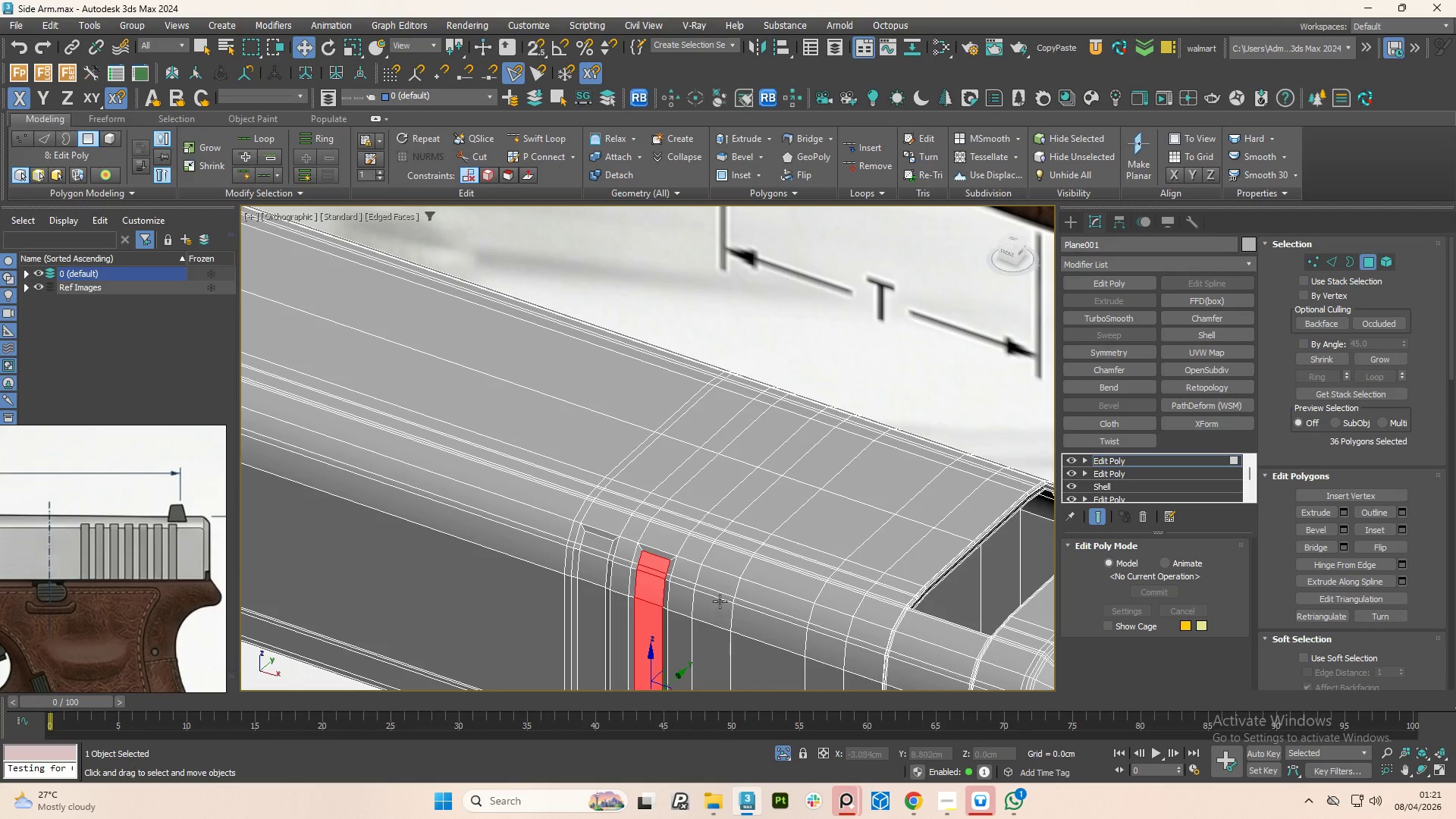 
left_click([717, 582])
 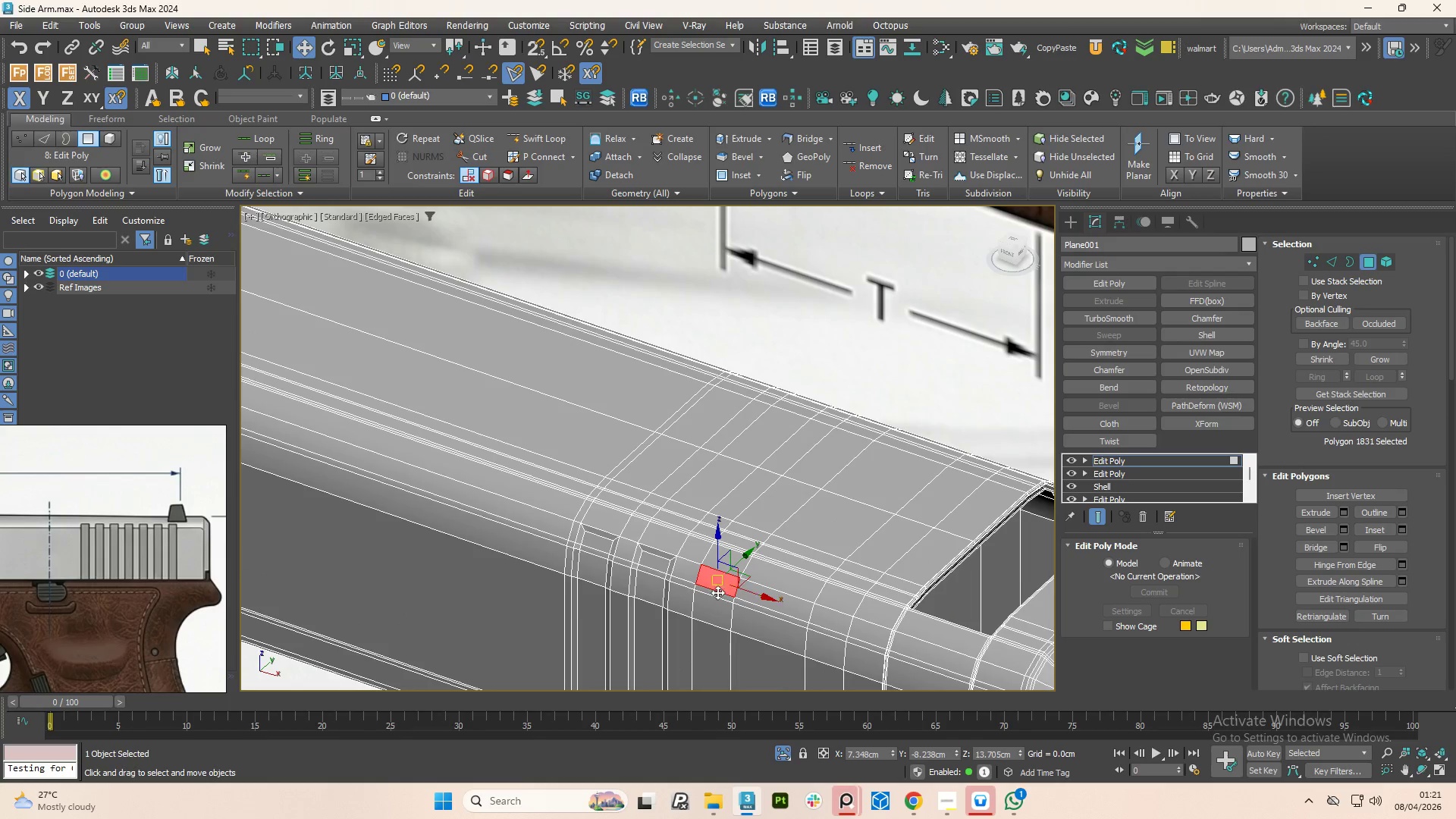 
hold_key(key=ControlLeft, duration=0.97)
double_click([720, 594])
 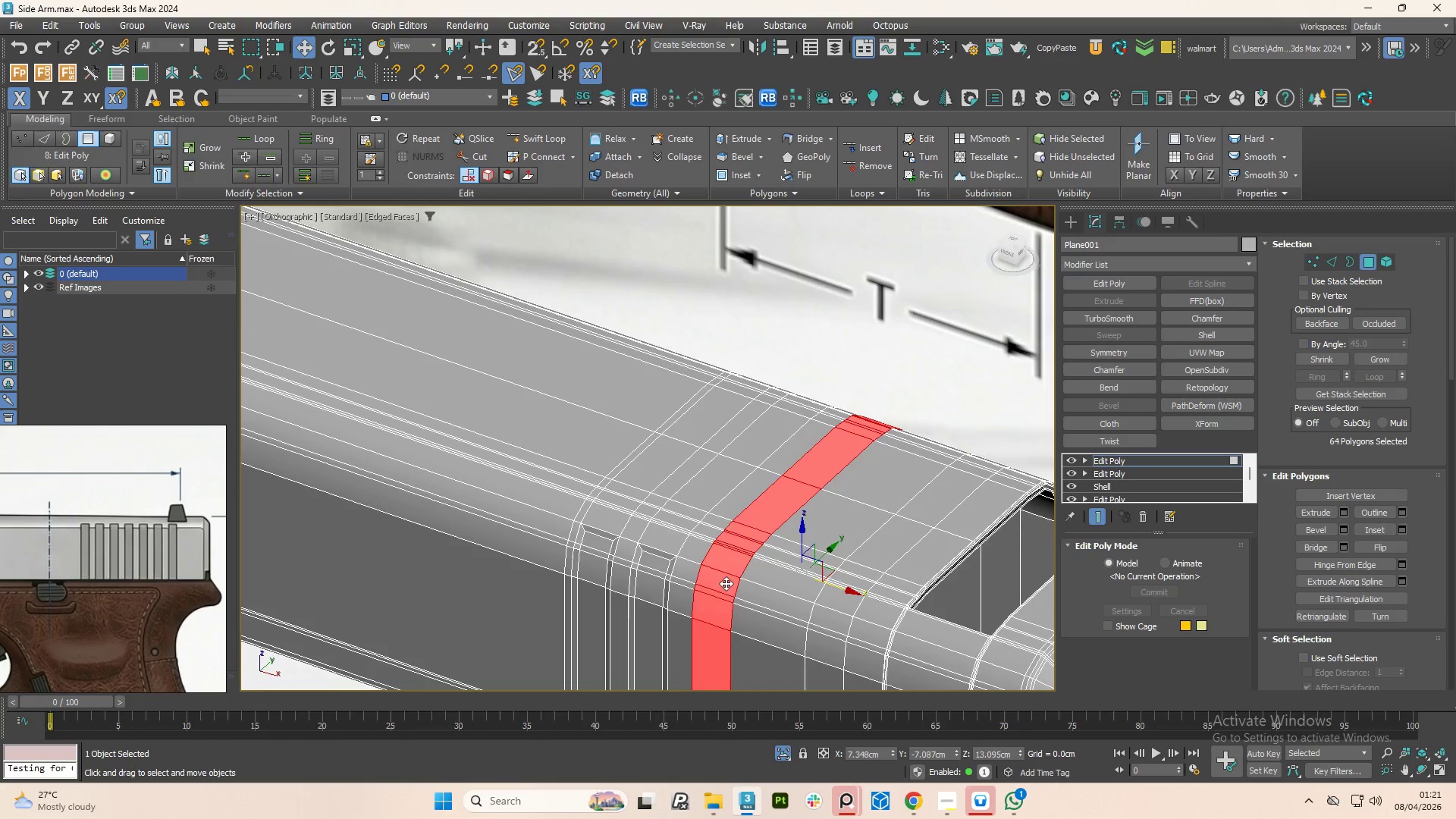 
hold_key(key=AltLeft, duration=0.91)
 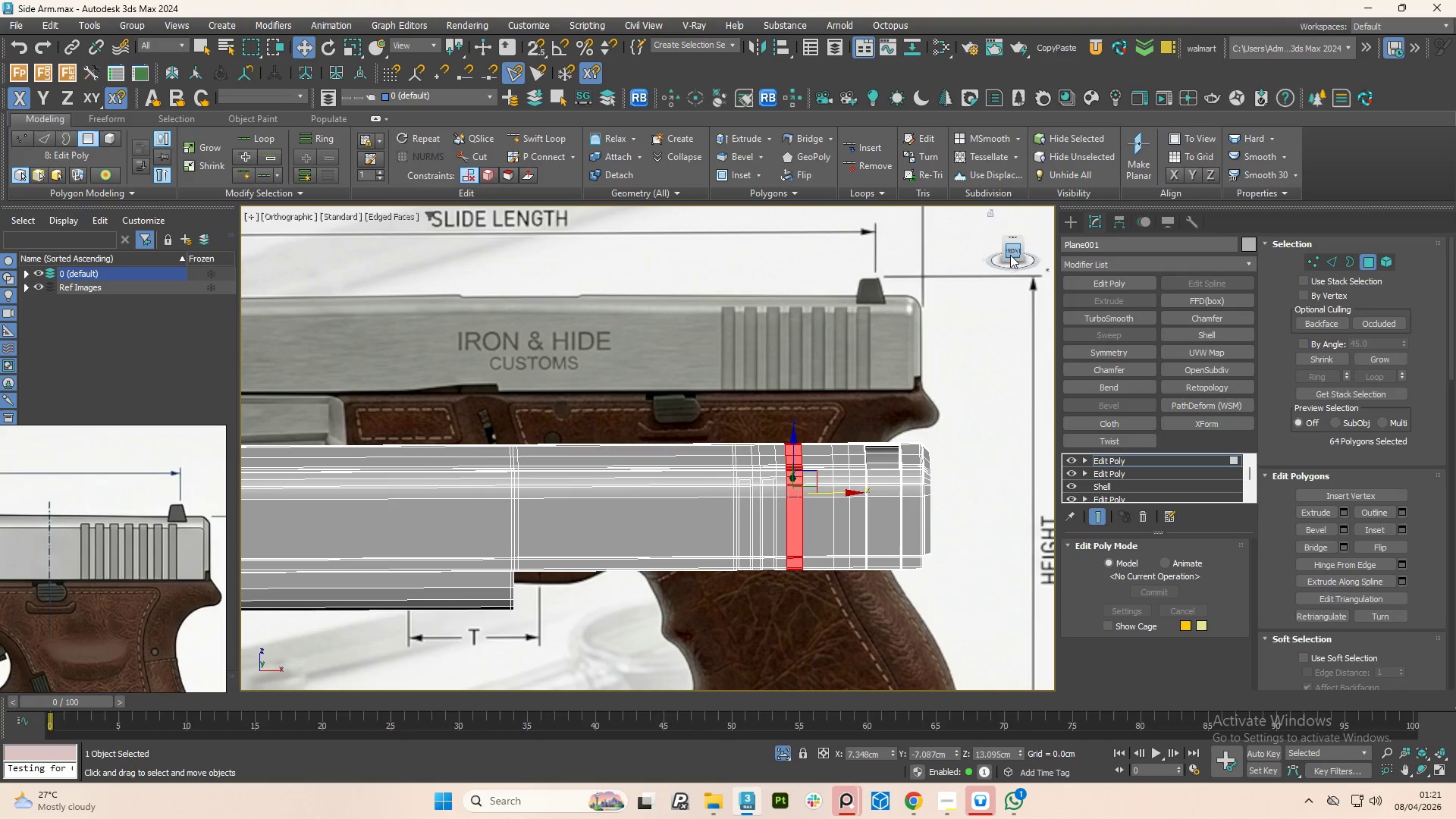 
scroll: coordinate [726, 586], scroll_direction: down, amount: 3.0
 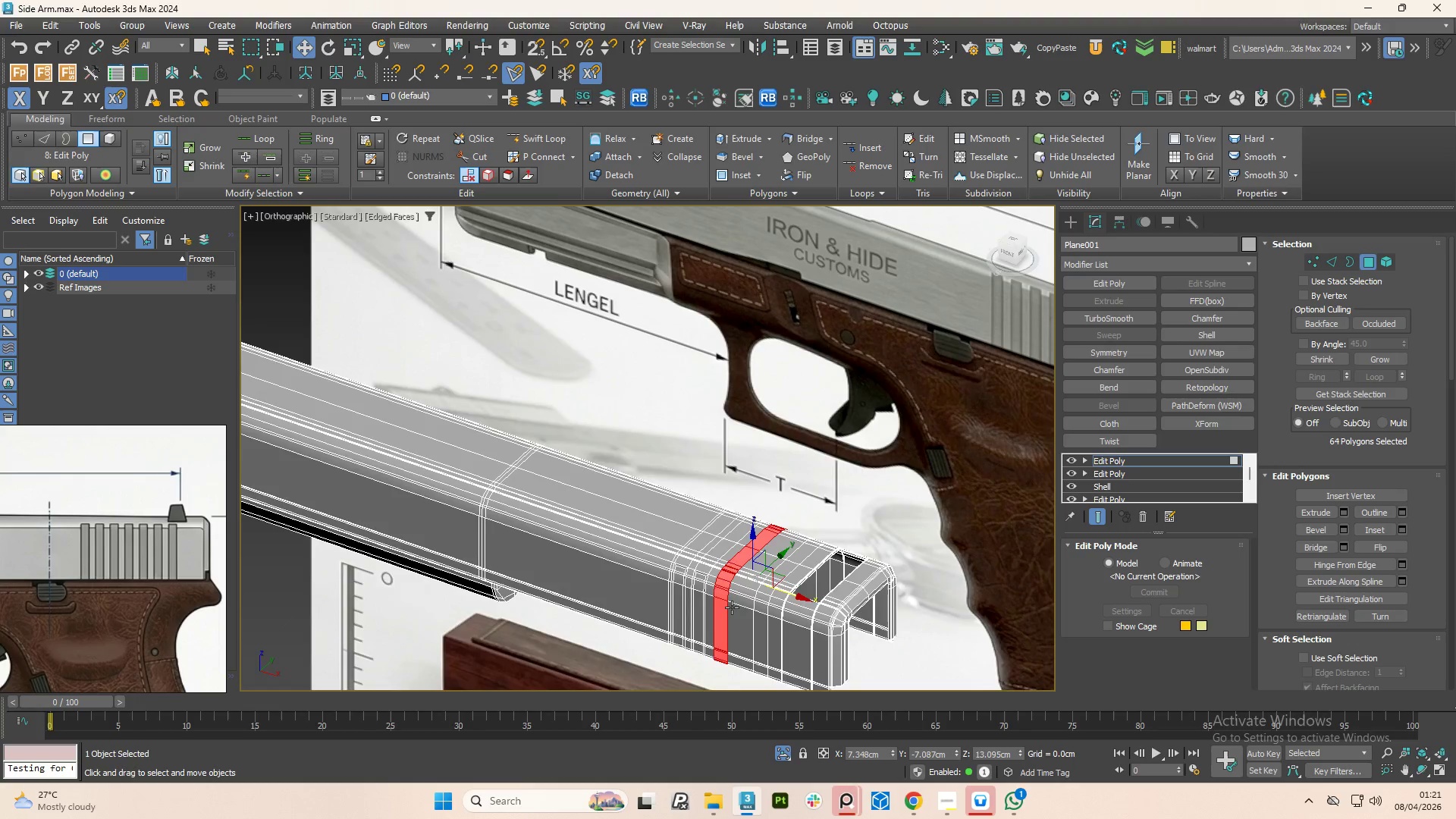 
left_click([1010, 255])
 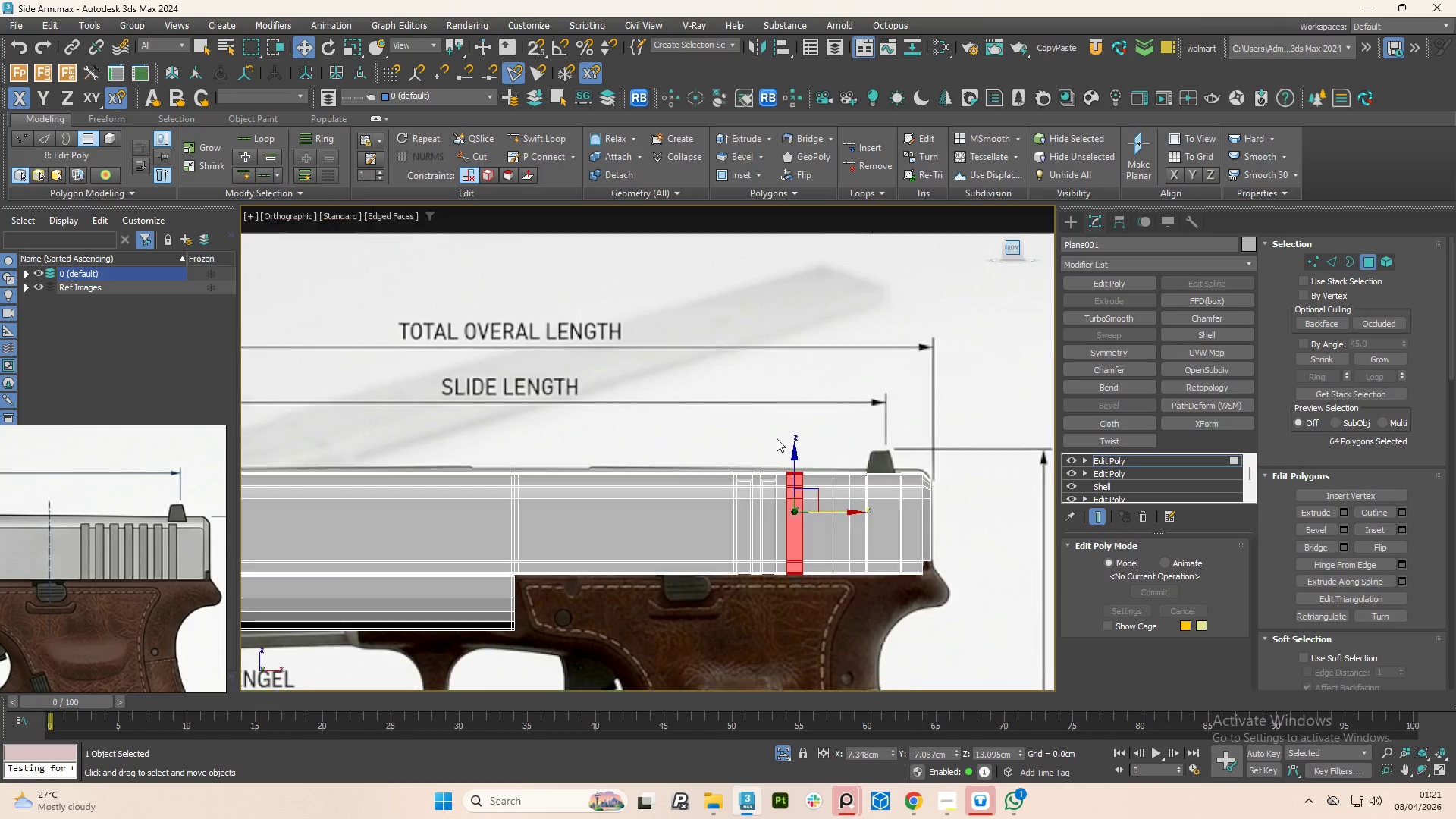 
hold_key(key=AltLeft, duration=1.31)
left_click_drag(start_coordinate=[692, 439], to_coordinate=[848, 504])
 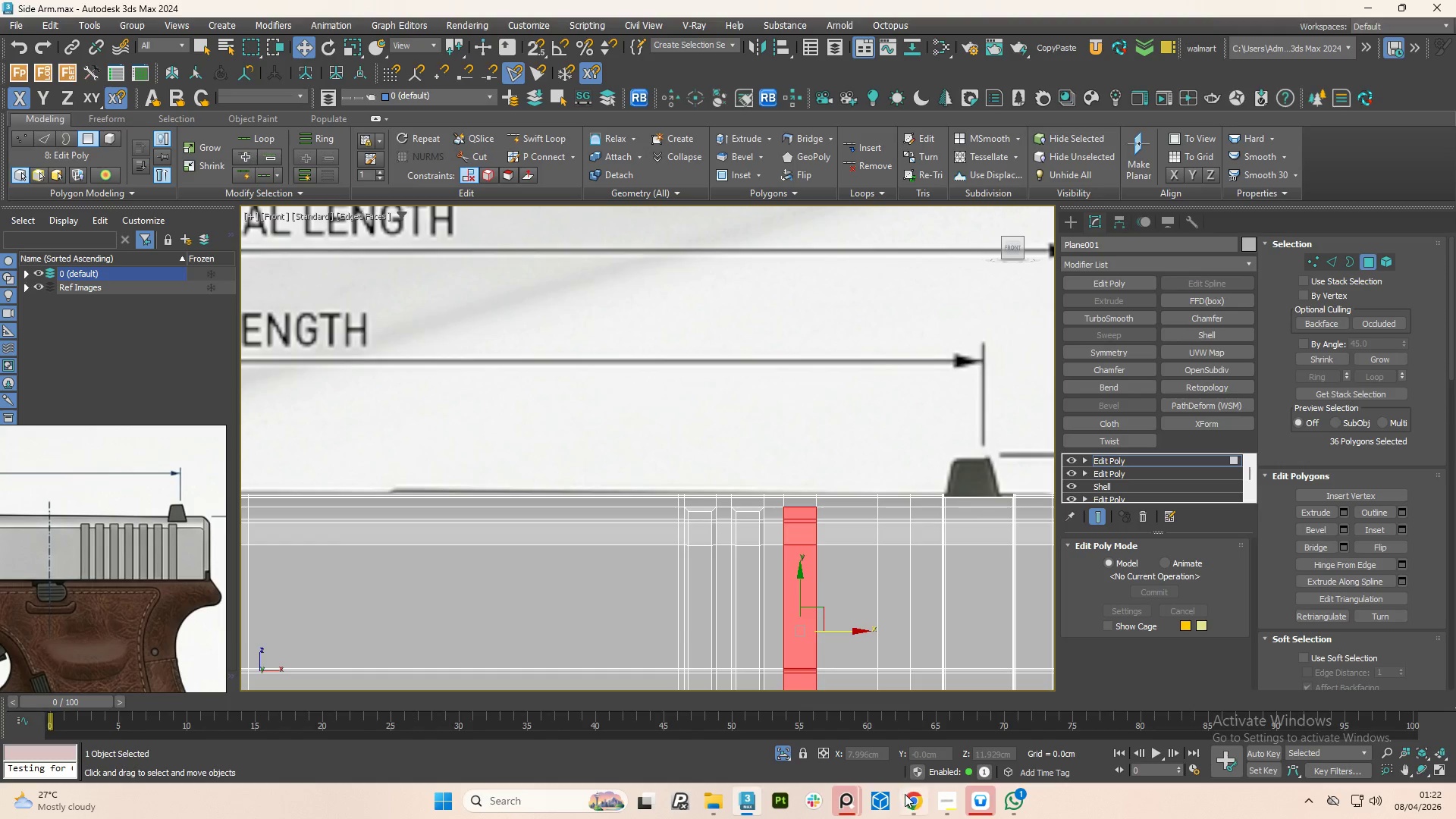 
scroll: coordinate [789, 453], scroll_direction: up, amount: 2.0
 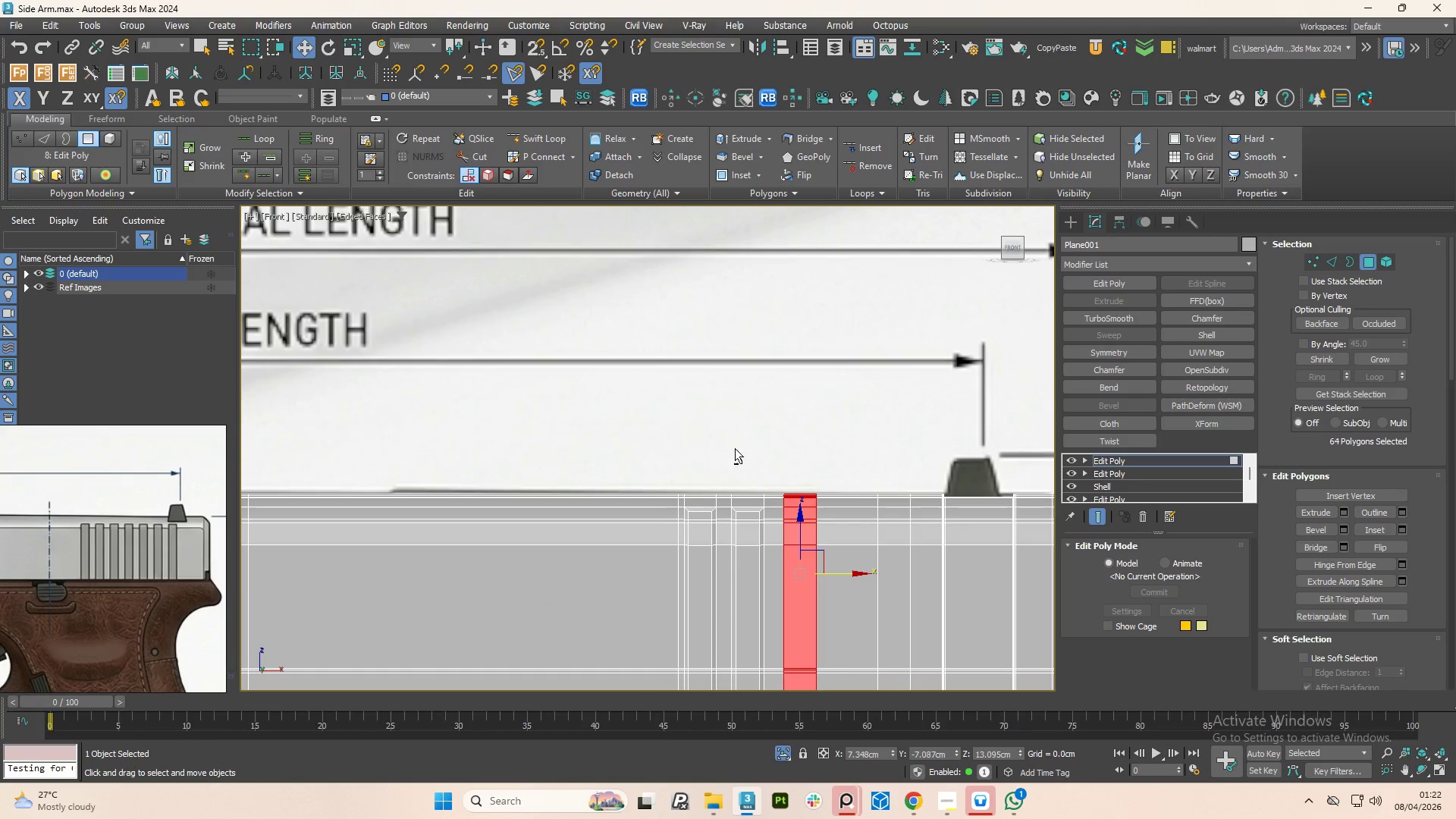 
left_click([913, 798])
 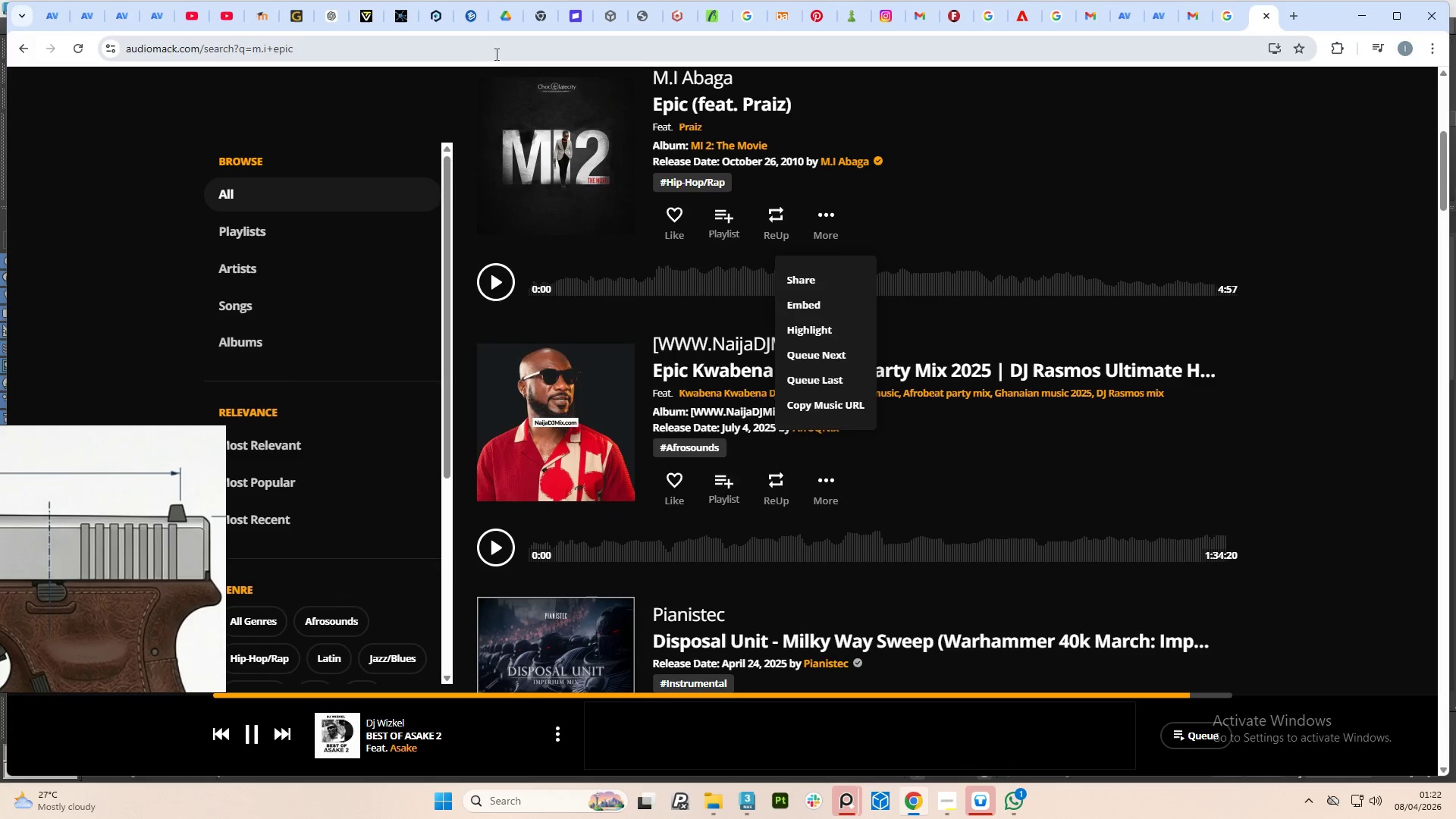 
scroll: coordinate [607, 145], scroll_direction: up, amount: 10.0
 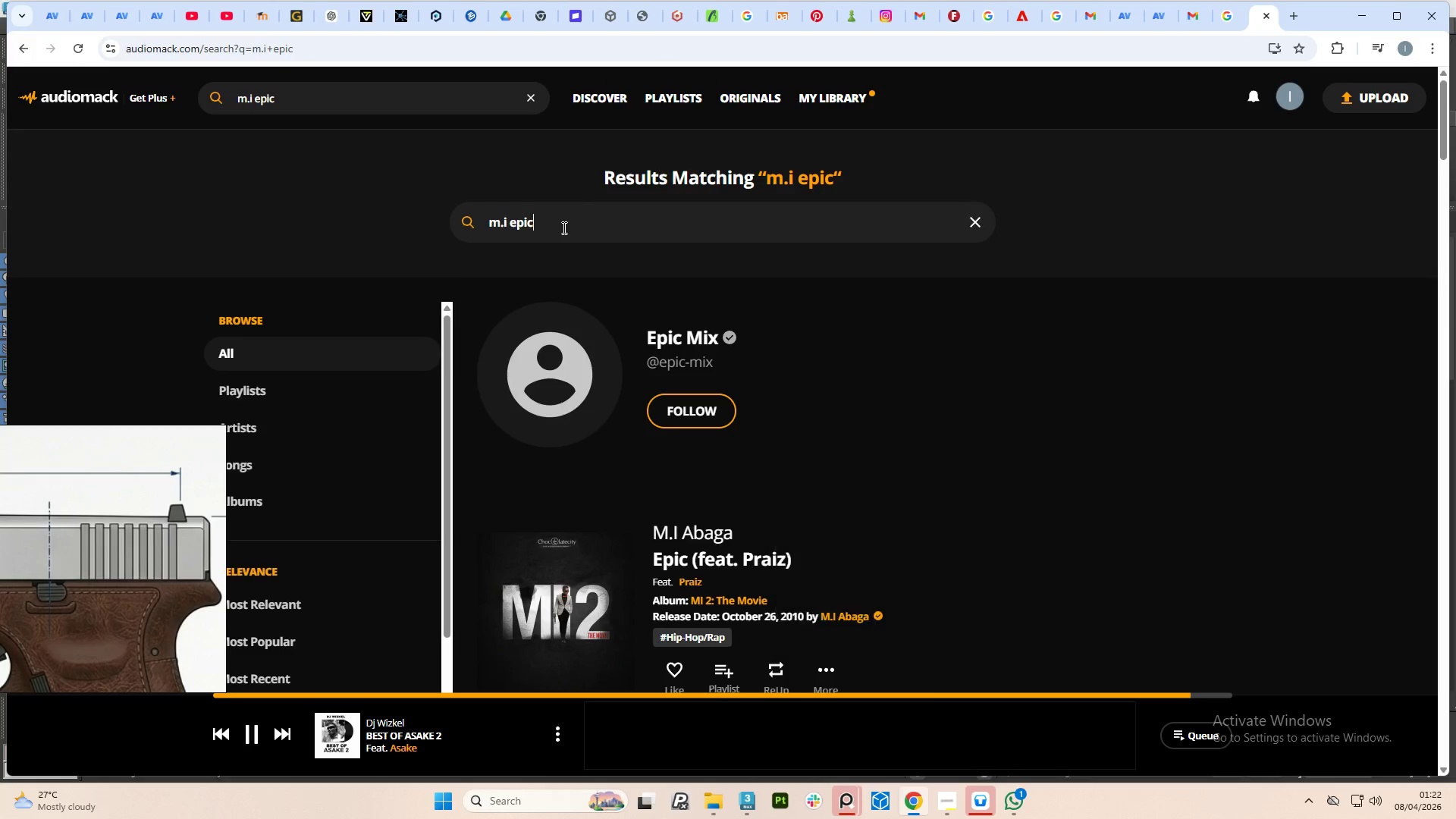 
double_click([563, 228])
 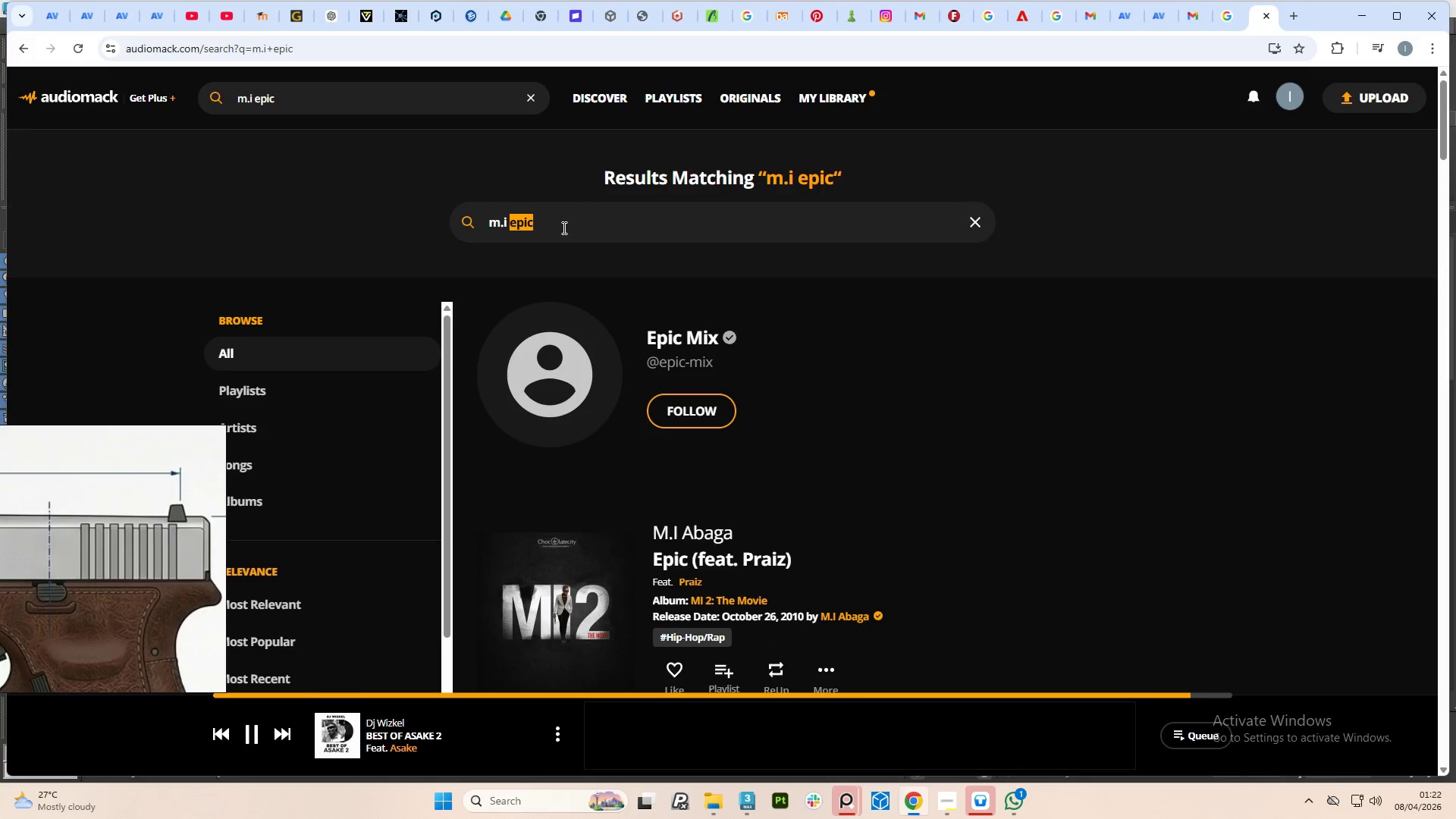 
triple_click([563, 228])
 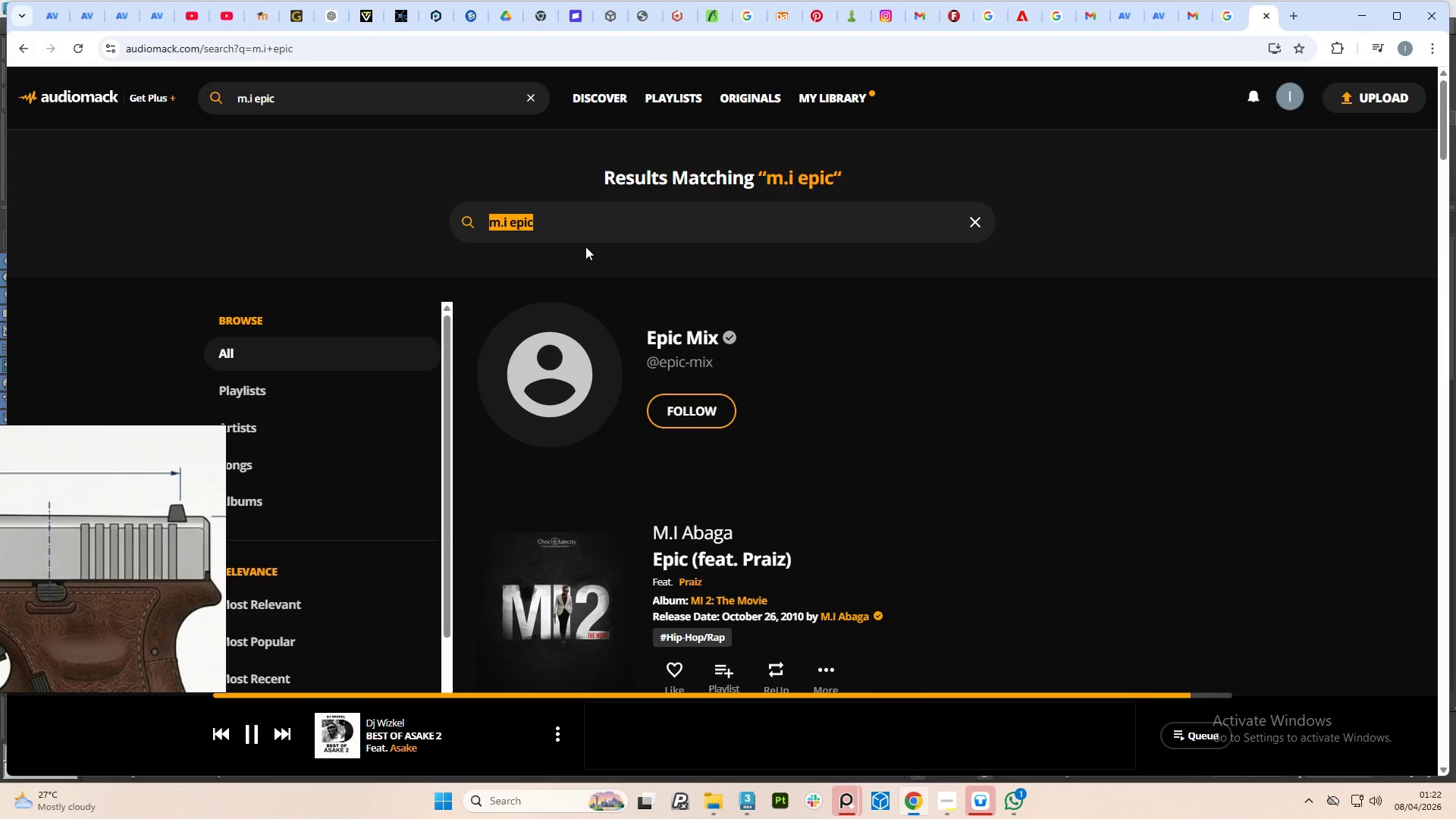 
type(fireboy)
 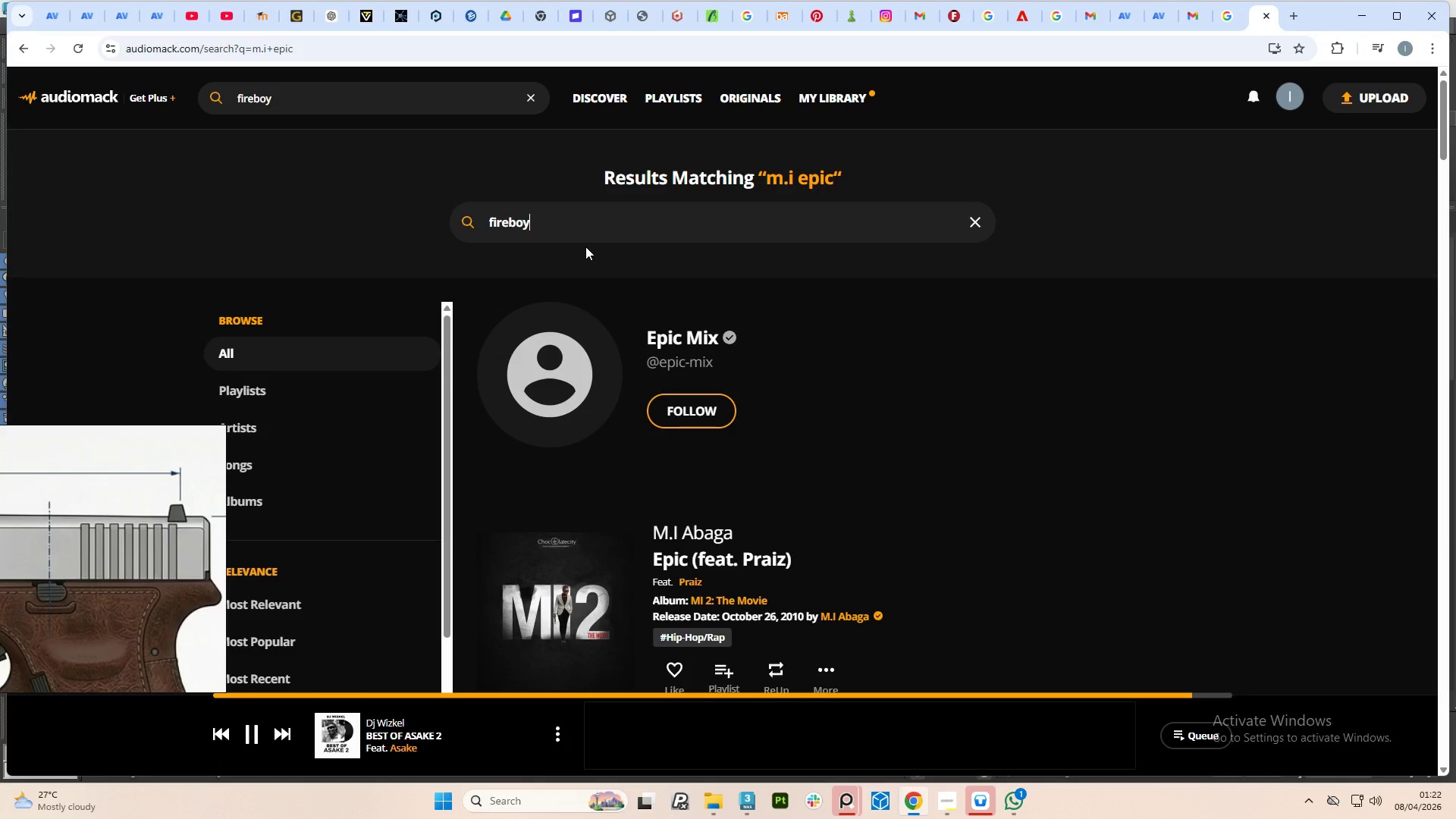 
key(Enter)
 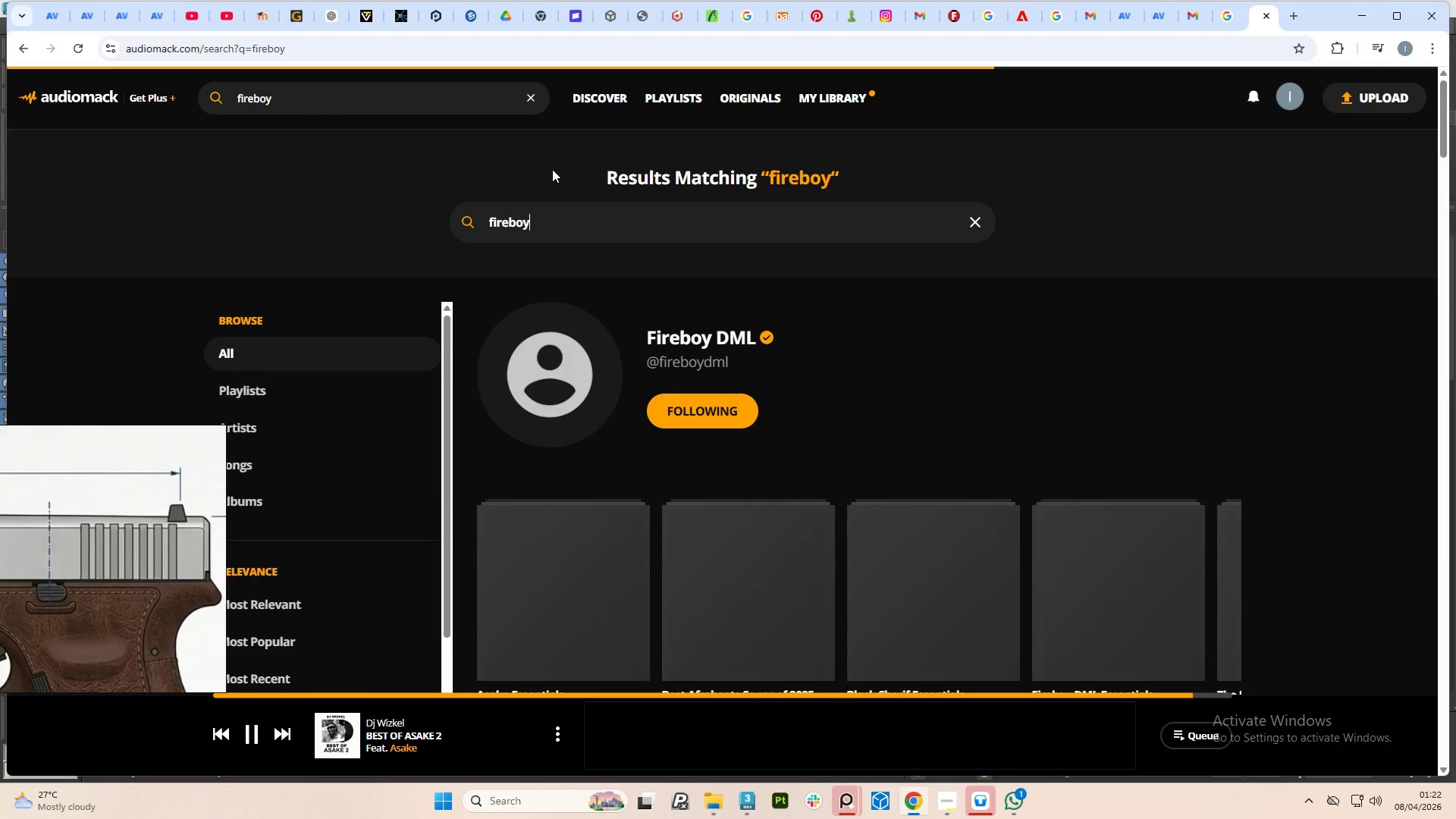 
scroll: coordinate [776, 518], scroll_direction: down, amount: 21.0
 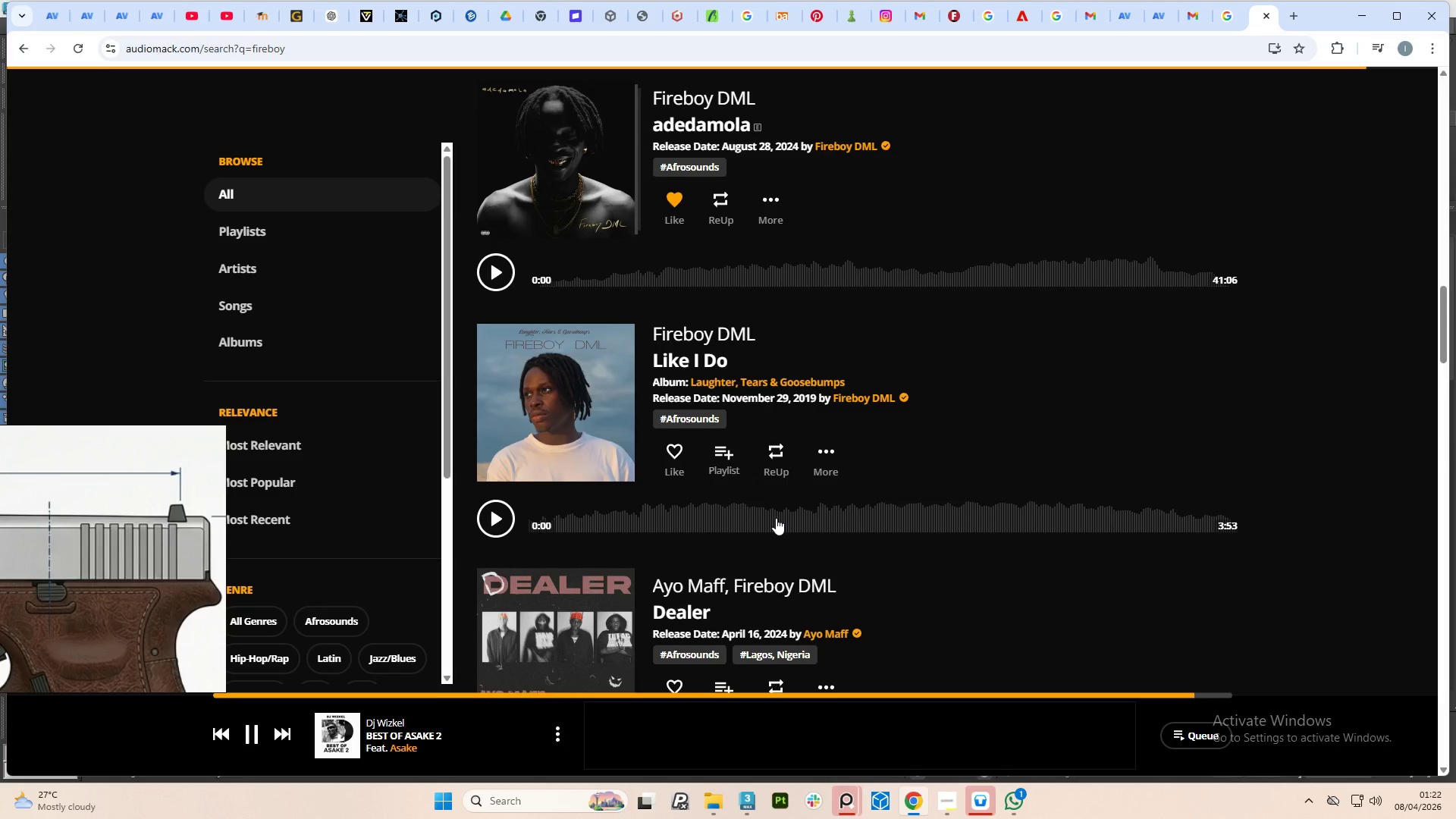 
scroll: coordinate [786, 479], scroll_direction: up, amount: 5.0
 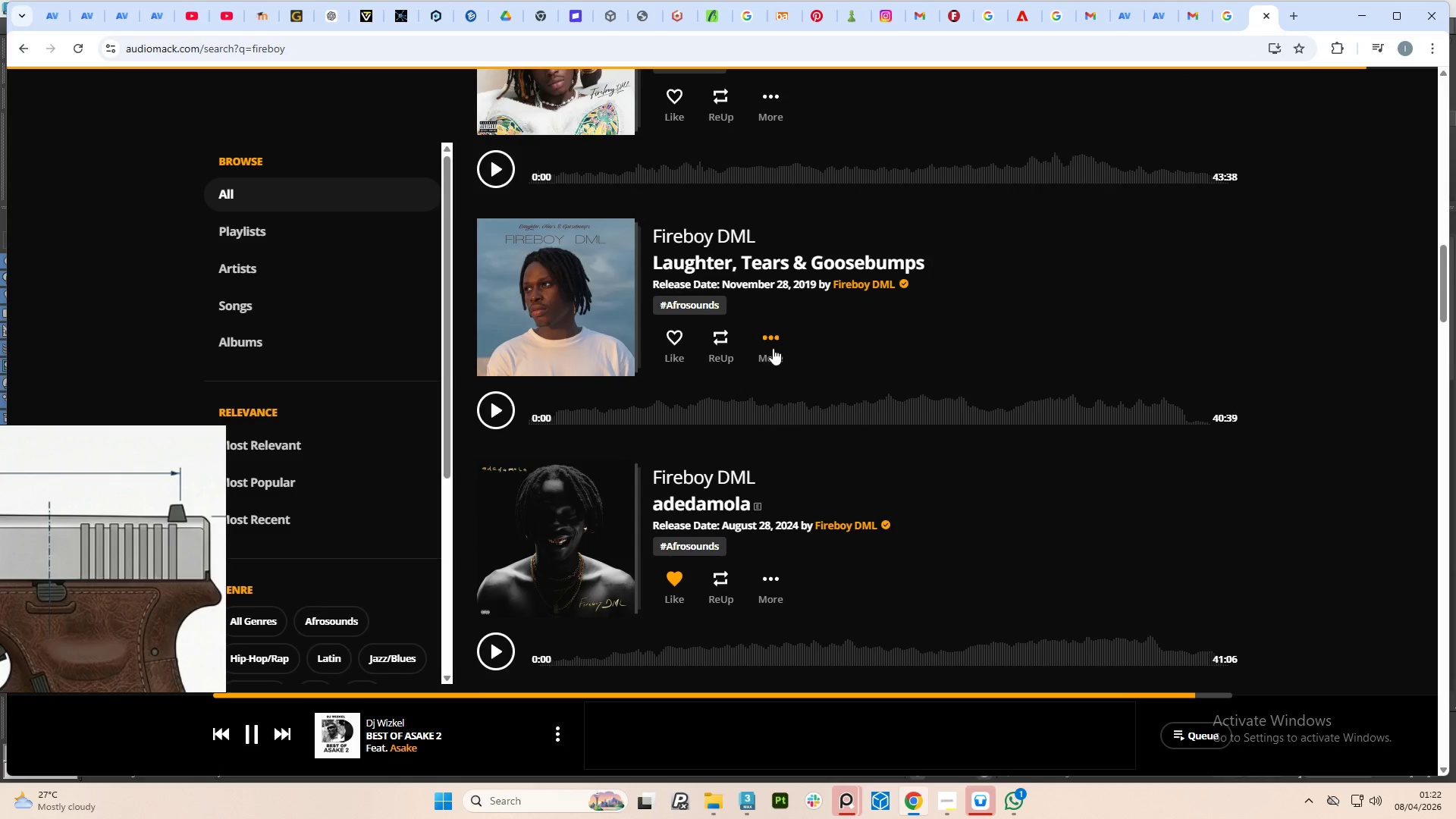 
left_click([774, 342])
 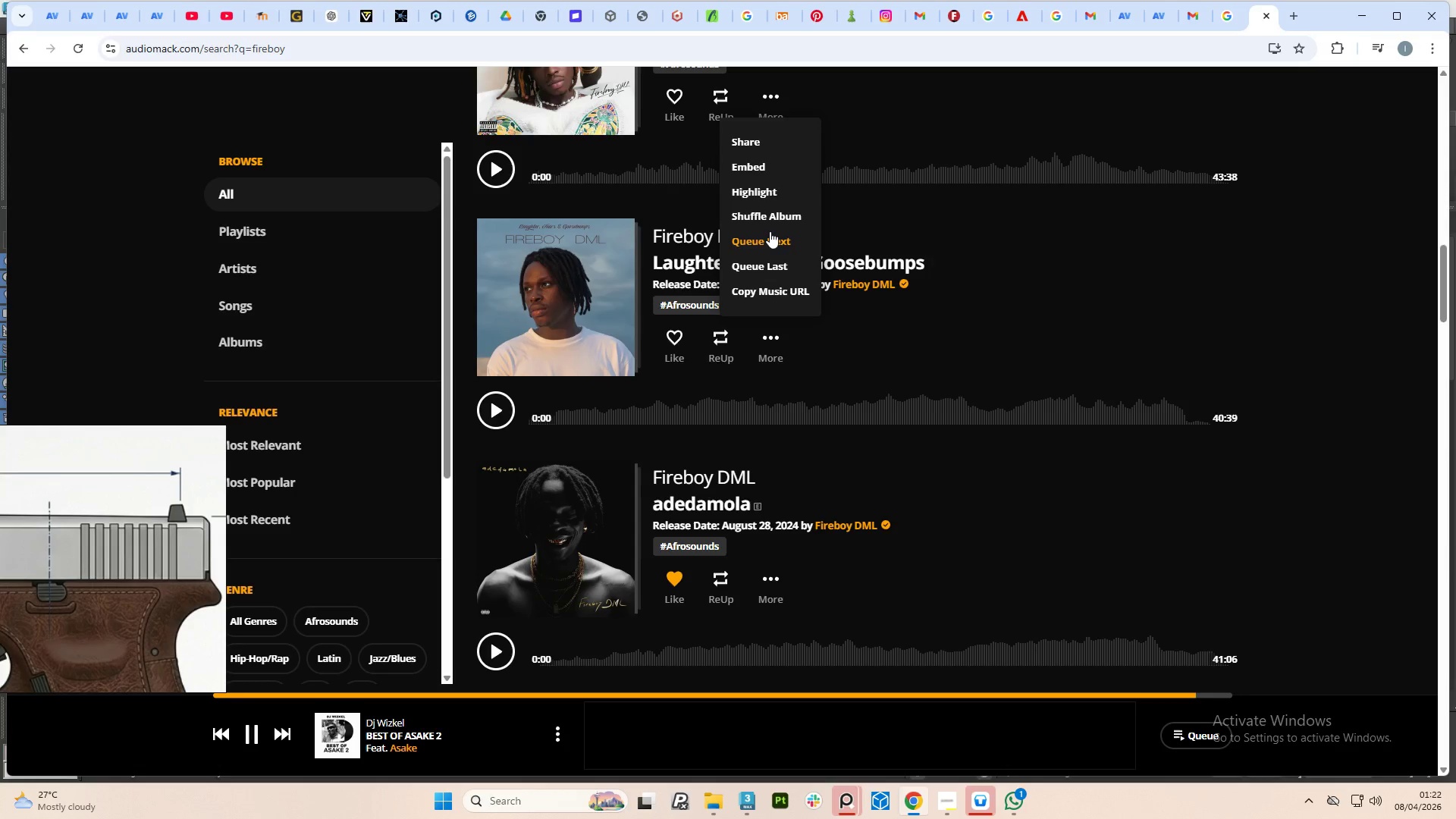 
left_click([770, 238])
 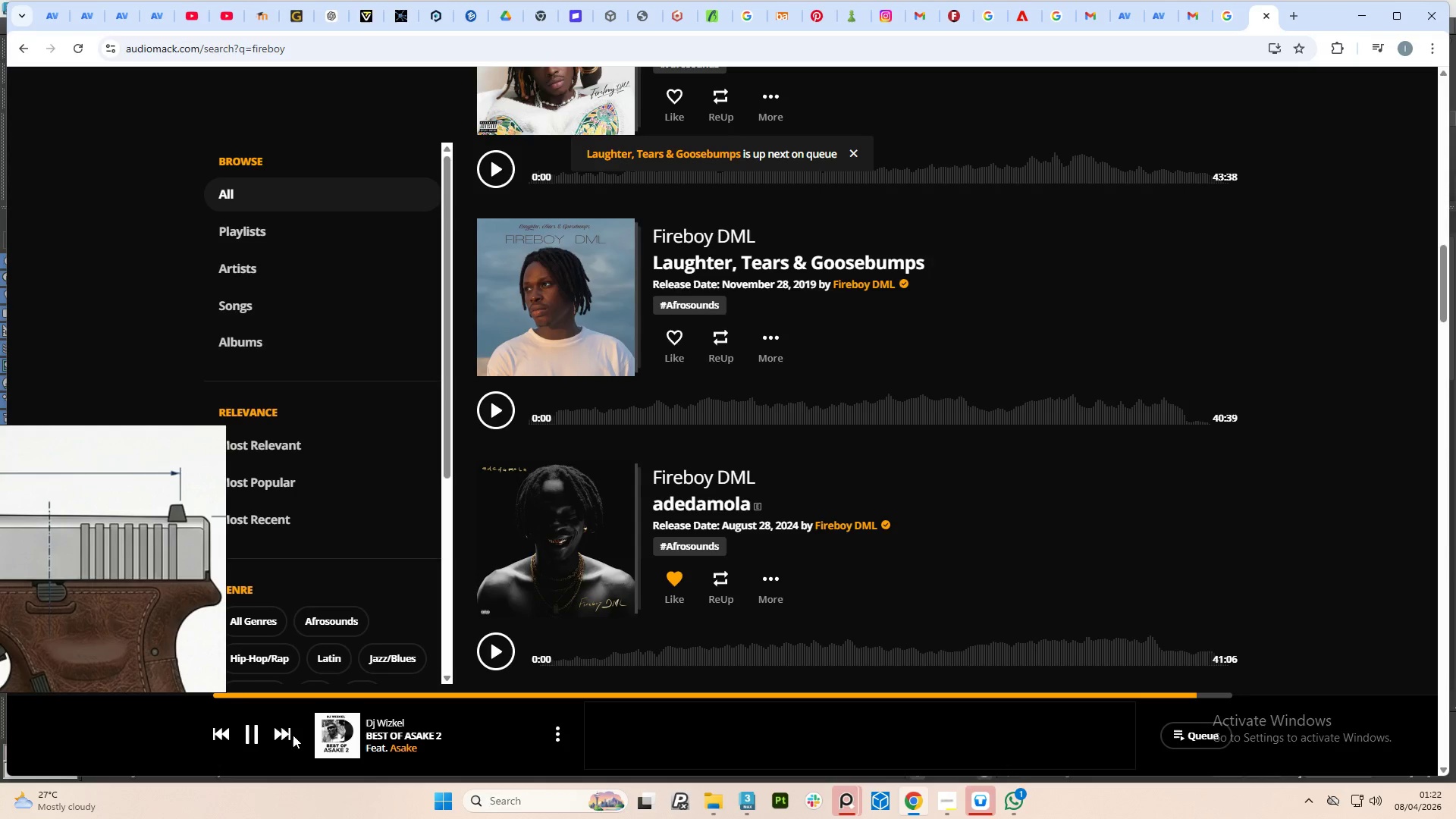 
wait(5.17)
 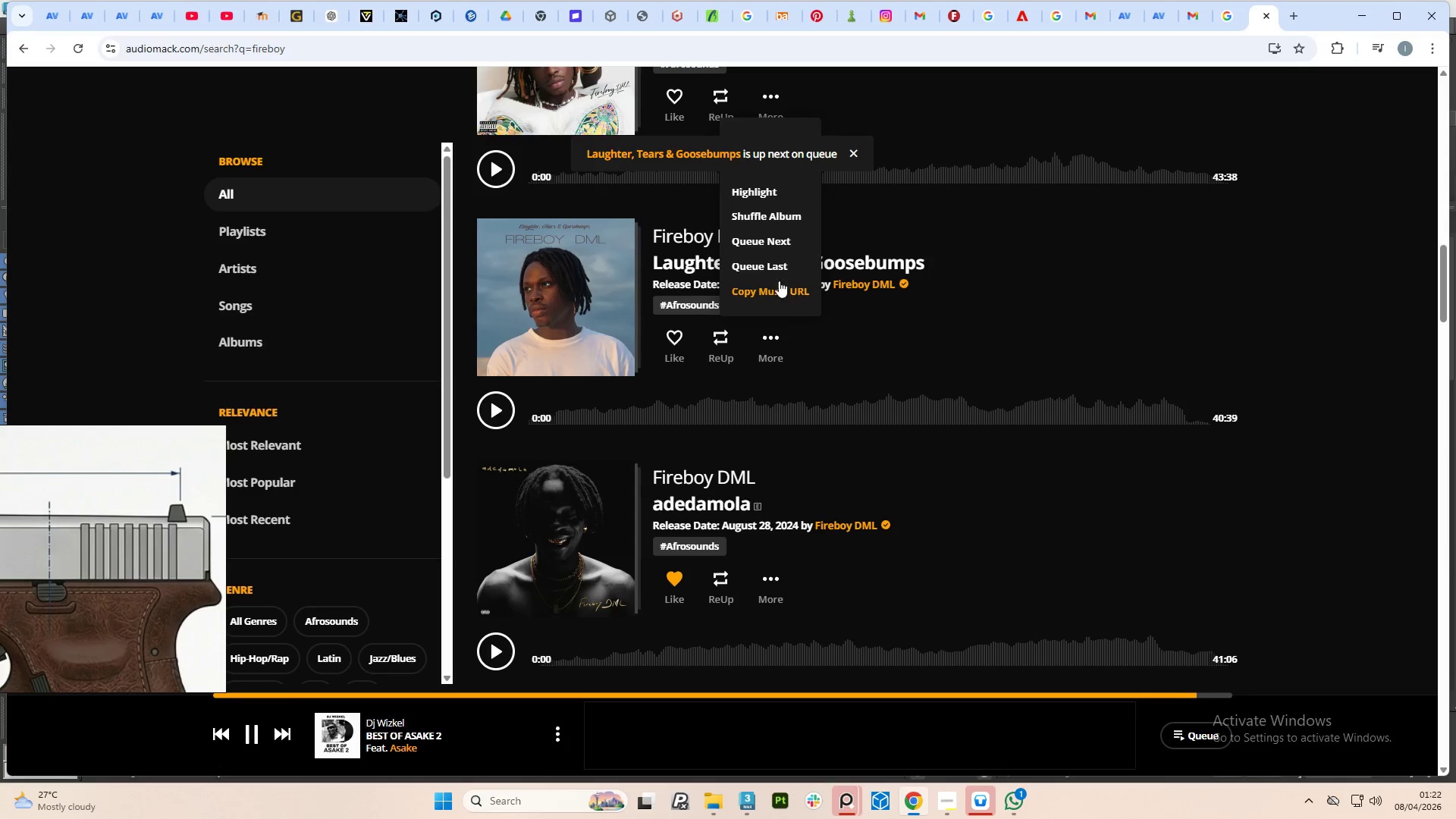 
left_click([279, 731])
 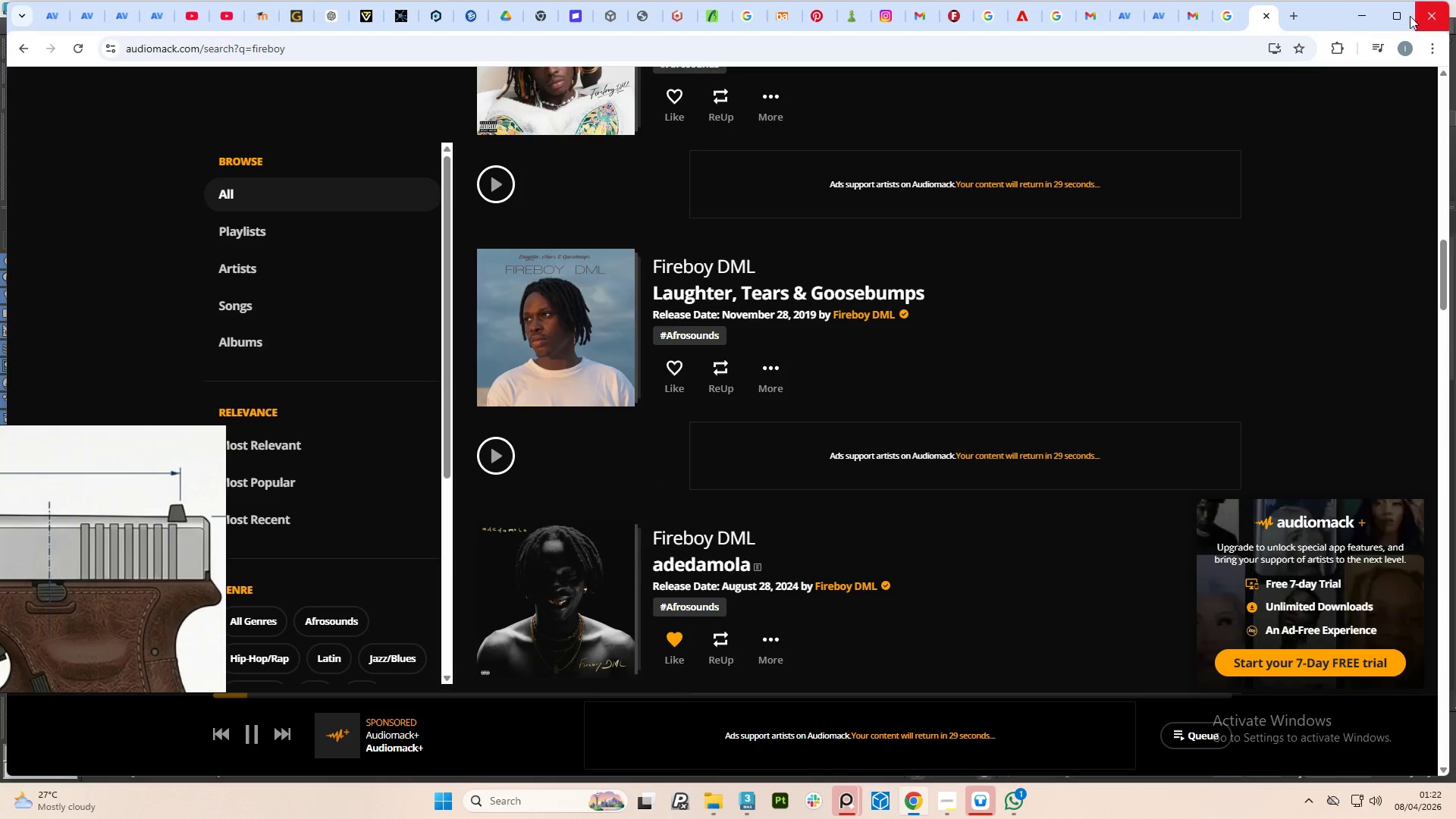 
left_click([1370, 19])
 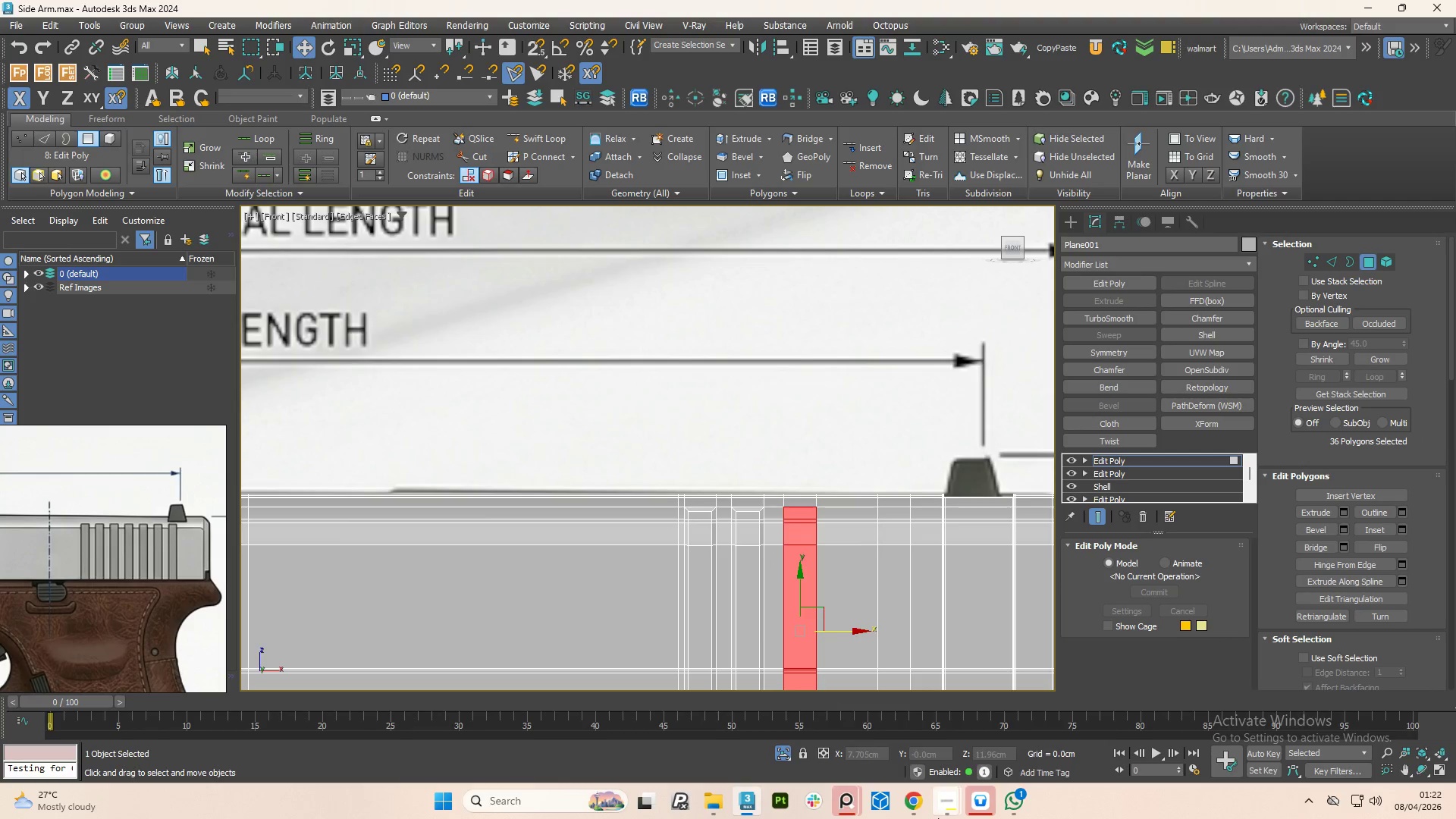 
left_click([954, 815])
 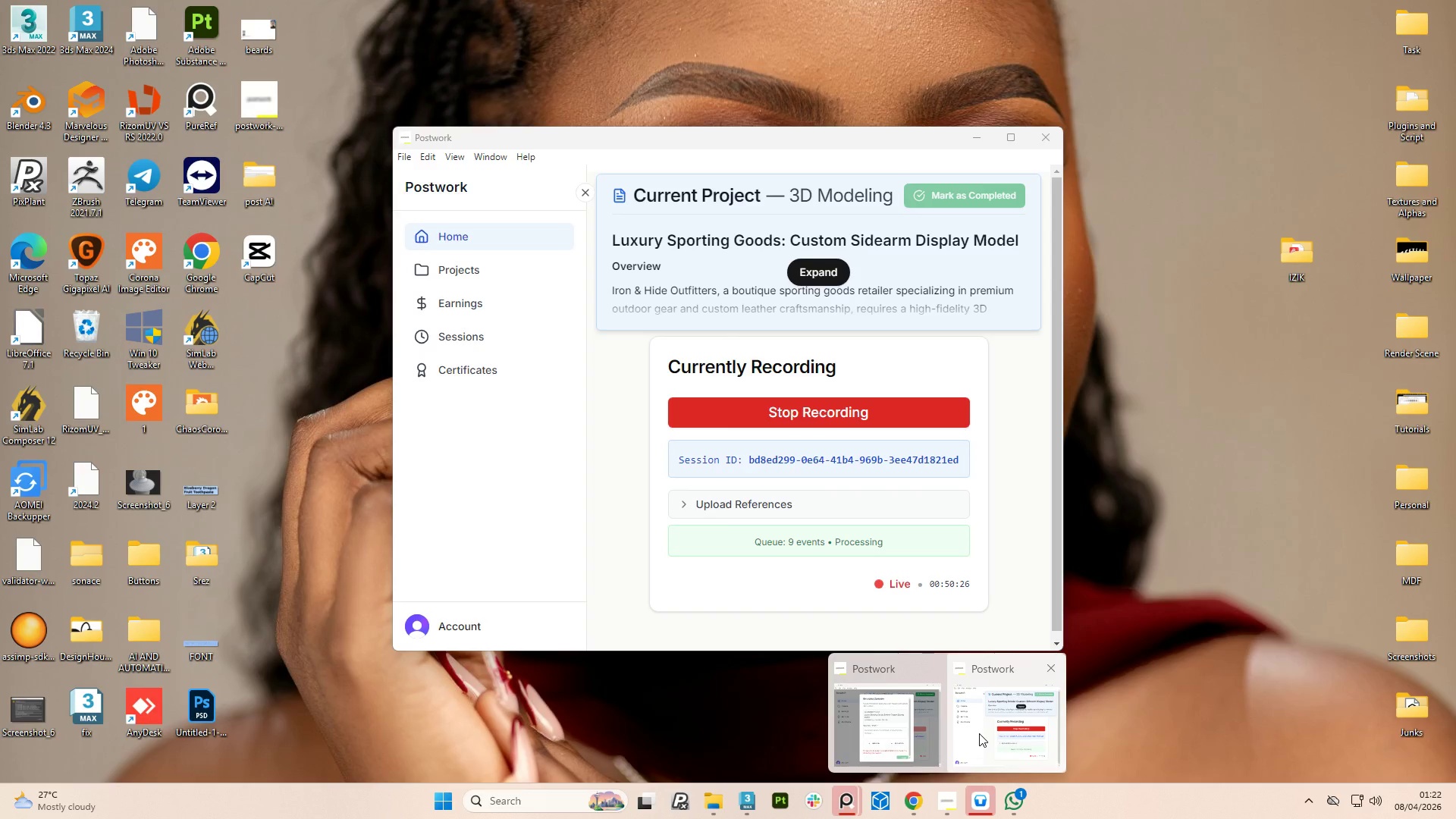 
left_click([979, 733])
 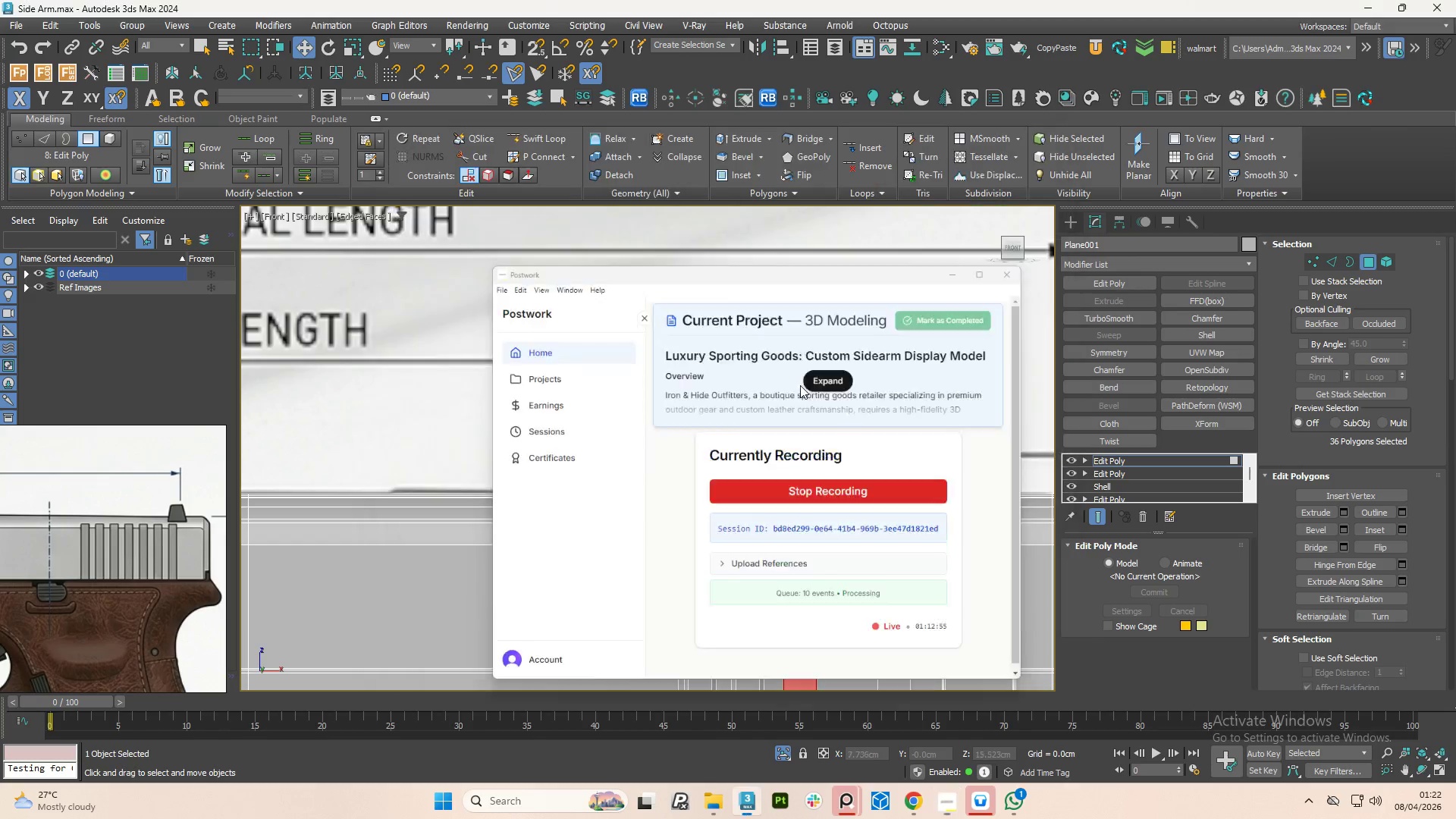 
hold_key(key=ControlLeft, duration=0.69)
 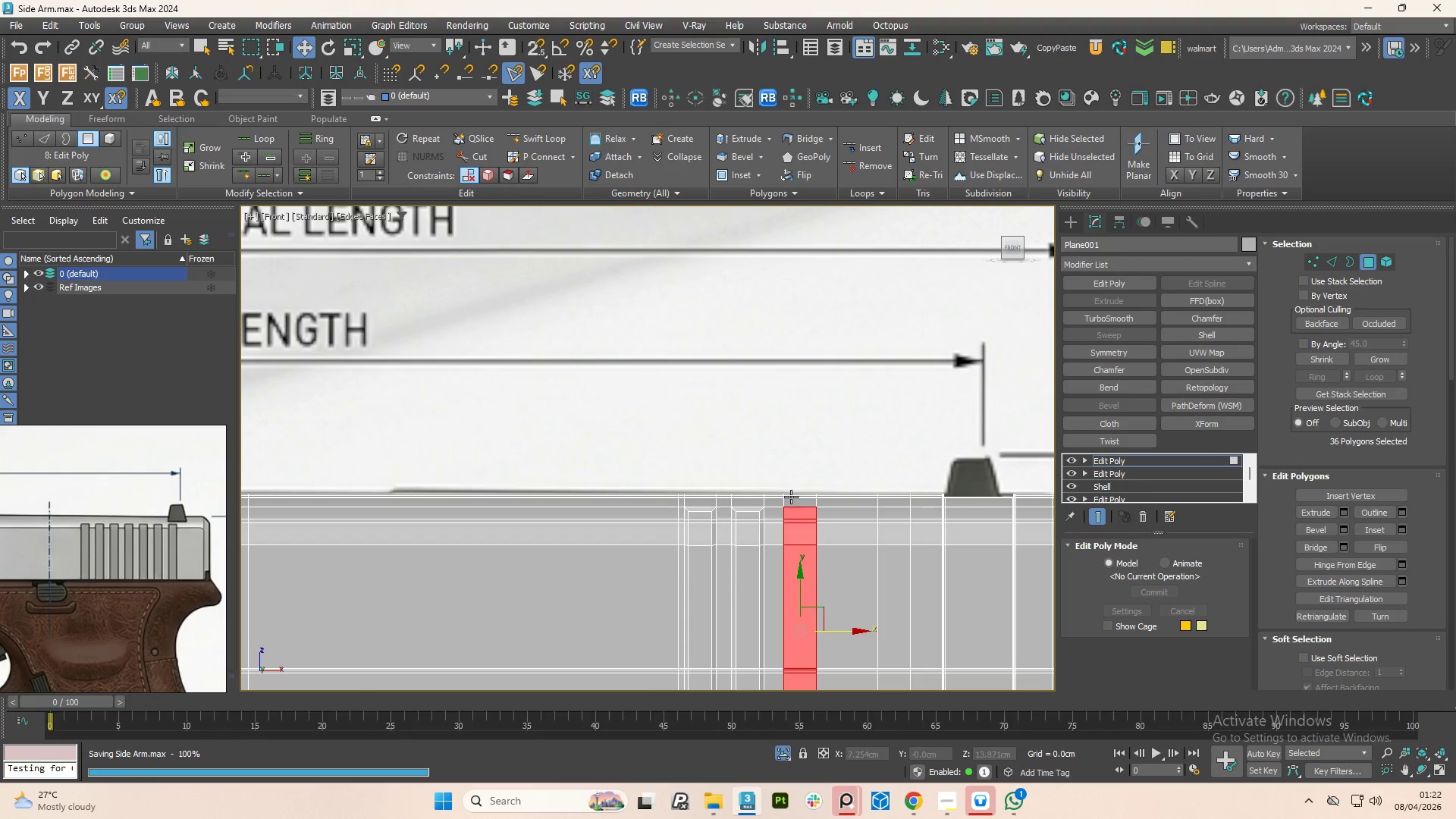 